 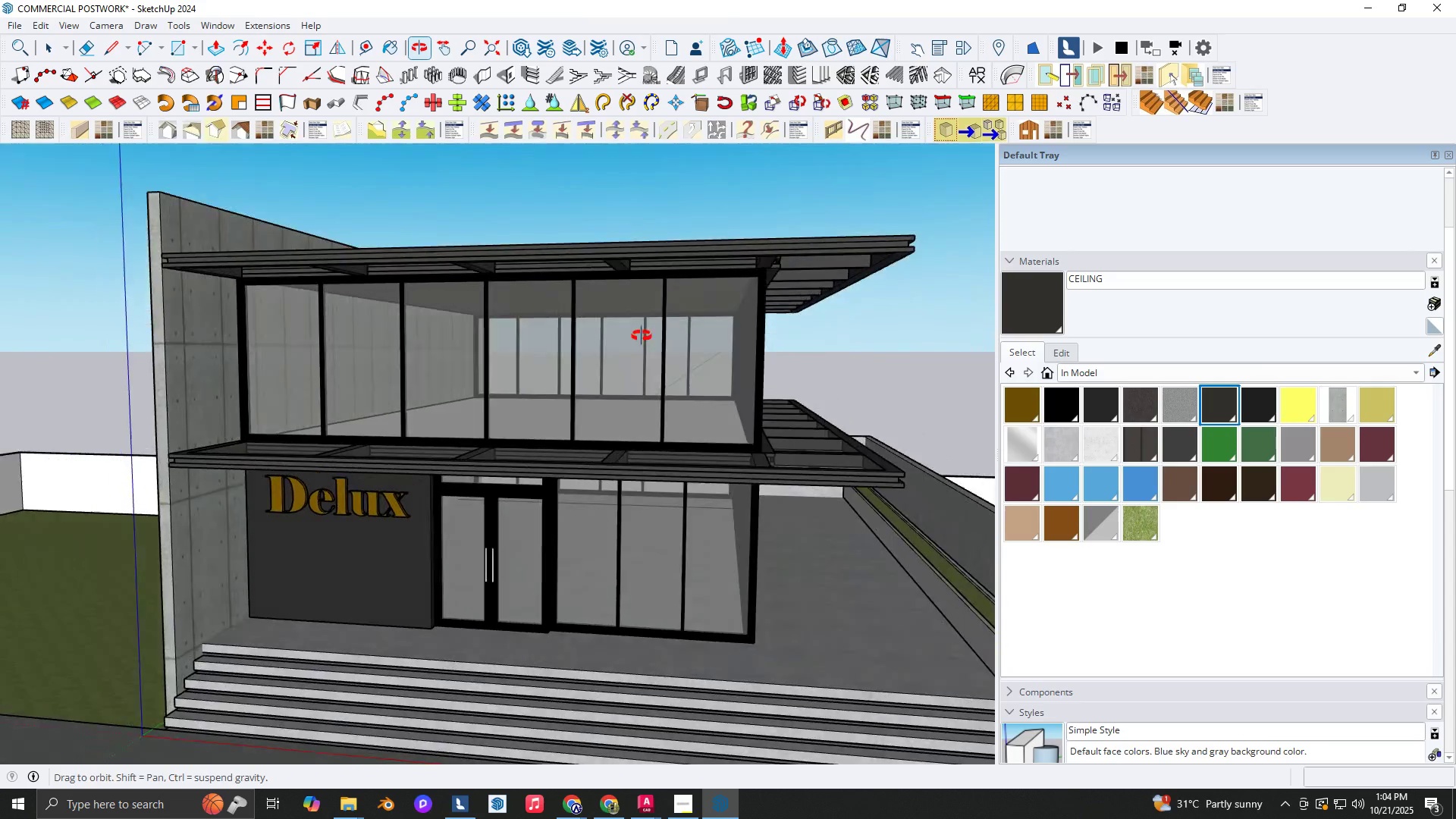 
hold_key(key=ShiftLeft, duration=0.38)
 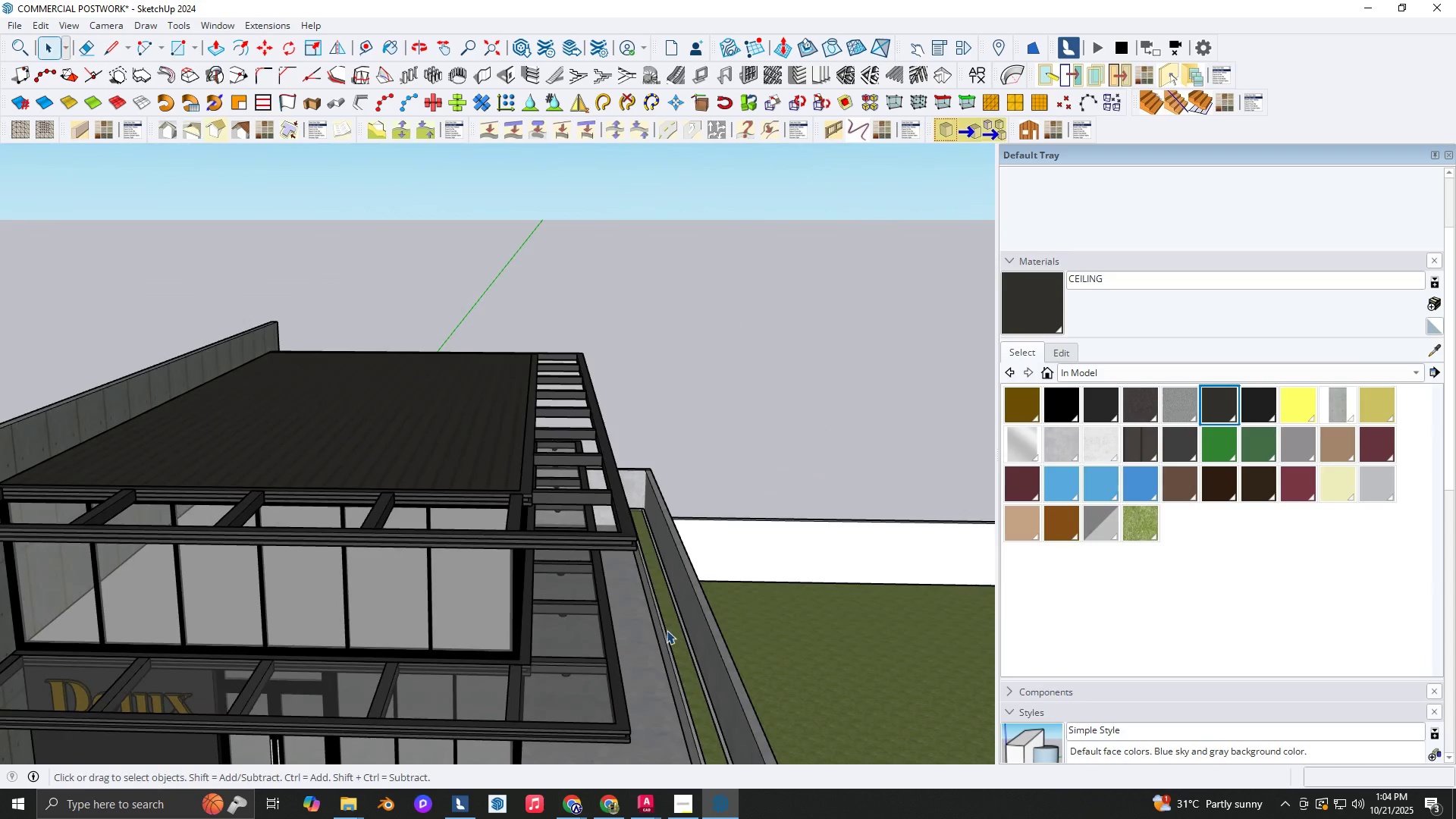 
hold_key(key=ShiftLeft, duration=0.33)
 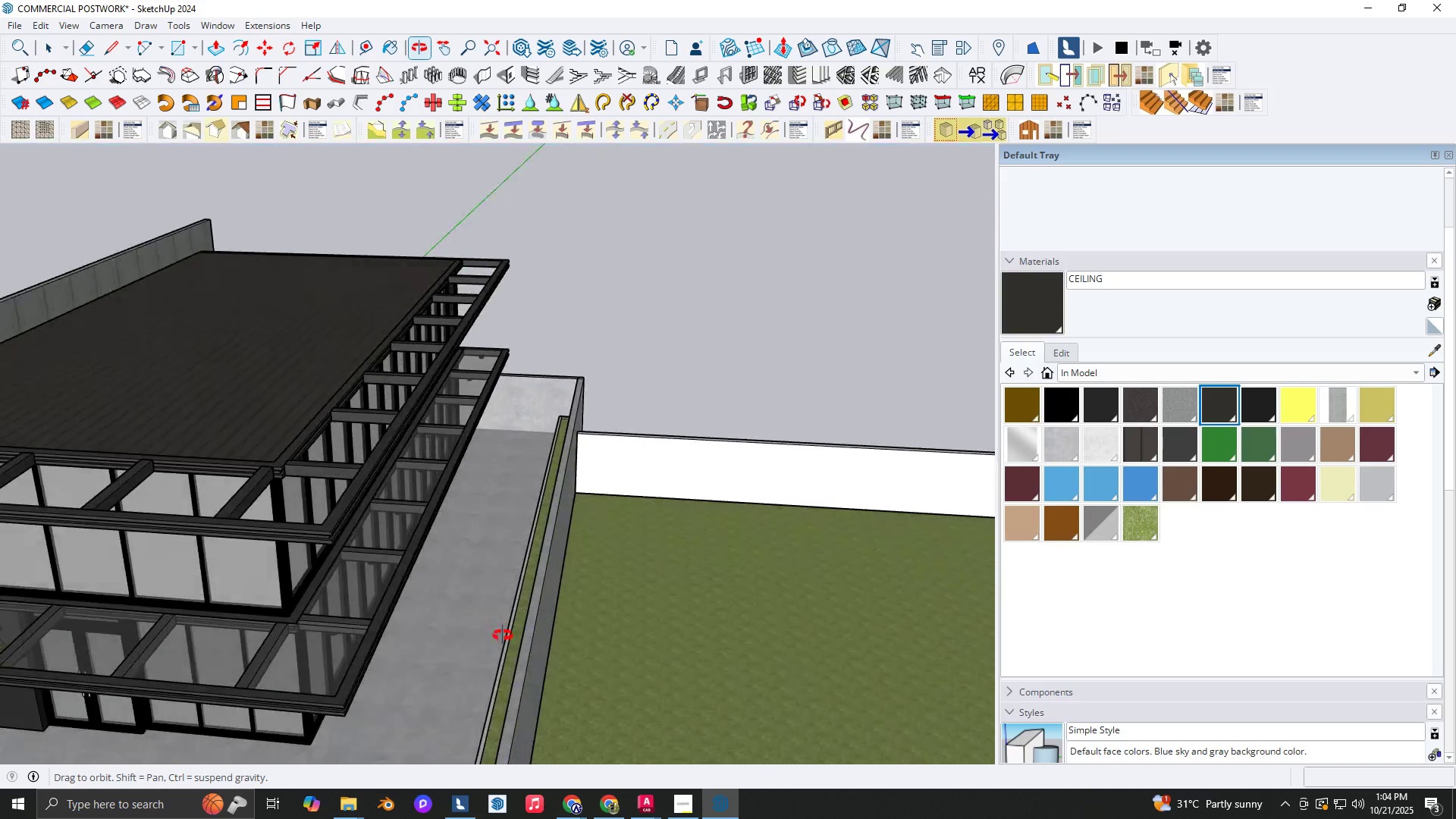 
scroll: coordinate [557, 488], scroll_direction: down, amount: 4.0
 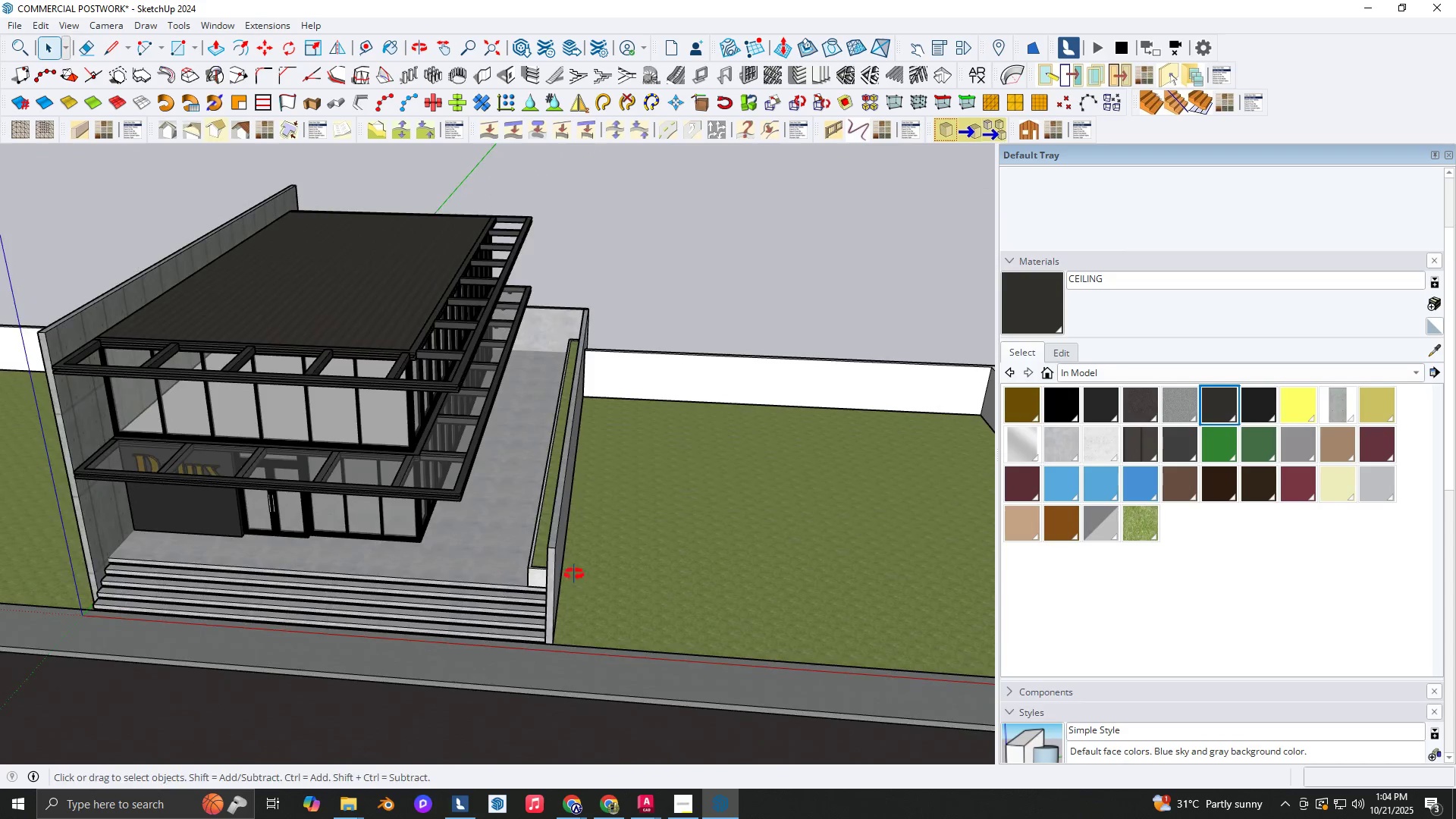 
hold_key(key=ShiftLeft, duration=0.39)
 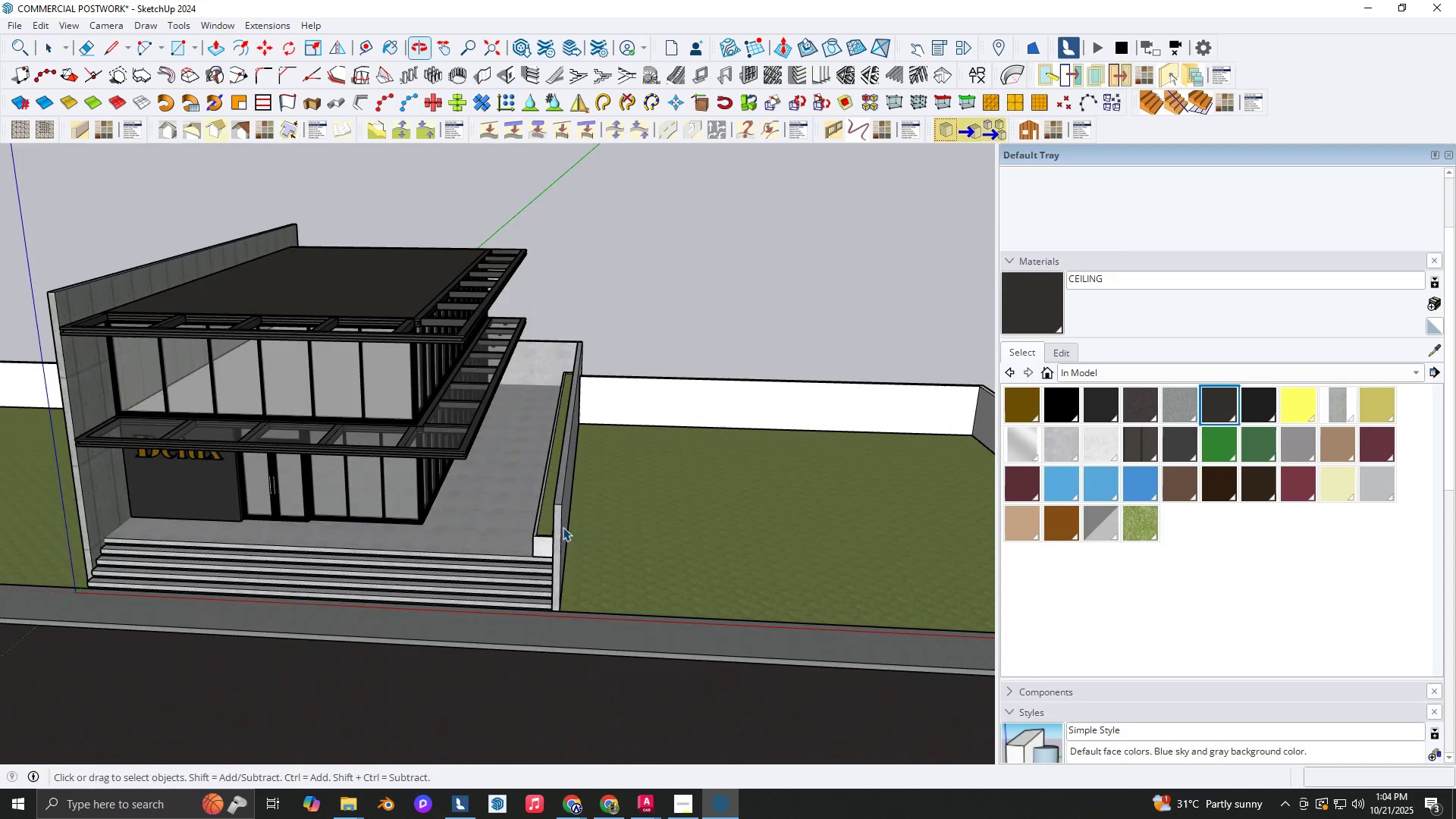 
scroll: coordinate [648, 475], scroll_direction: up, amount: 9.0
 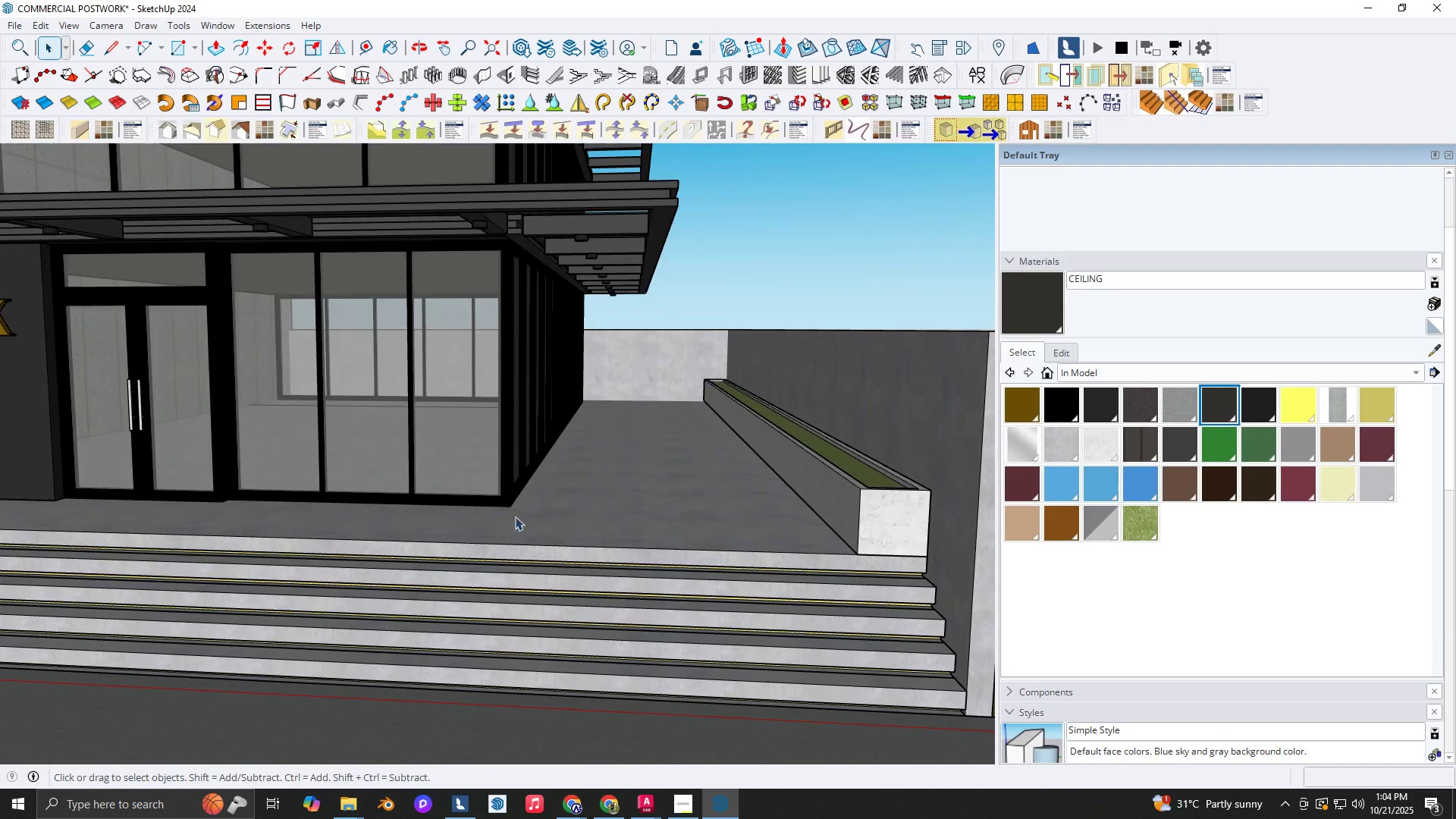 
key(Shift+ShiftLeft)
 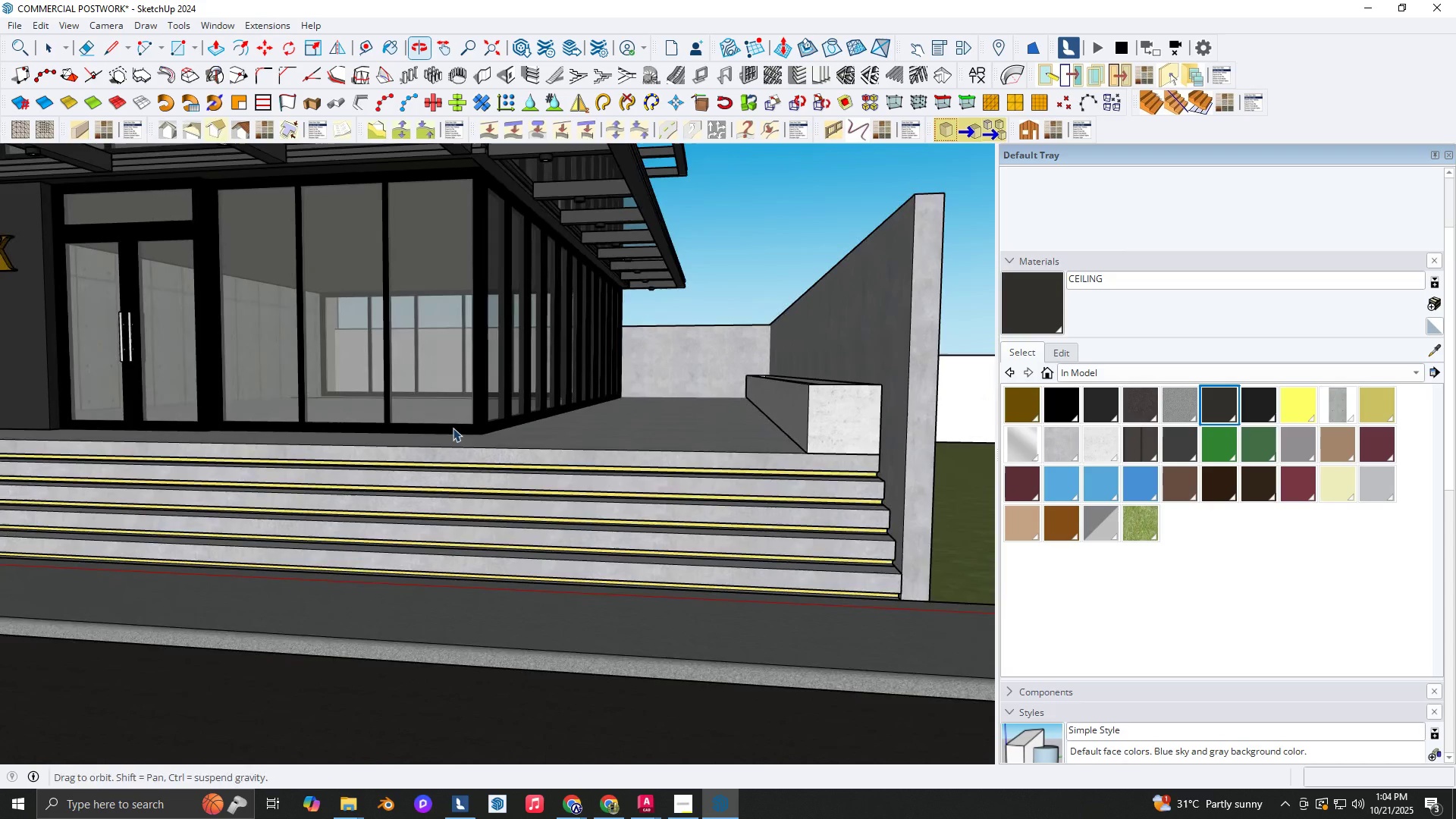 
scroll: coordinate [654, 484], scroll_direction: up, amount: 2.0
 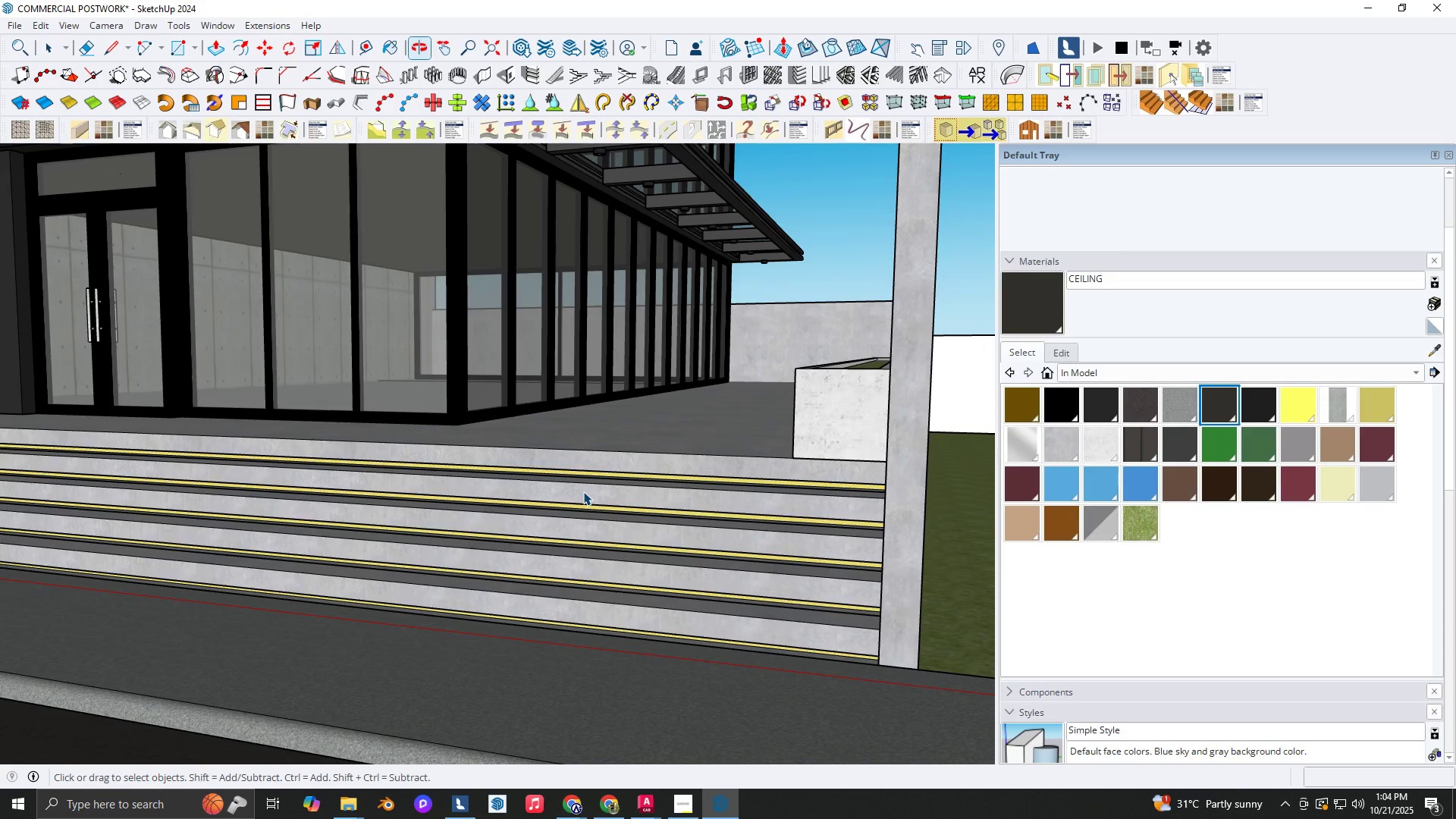 
double_click([583, 491])
 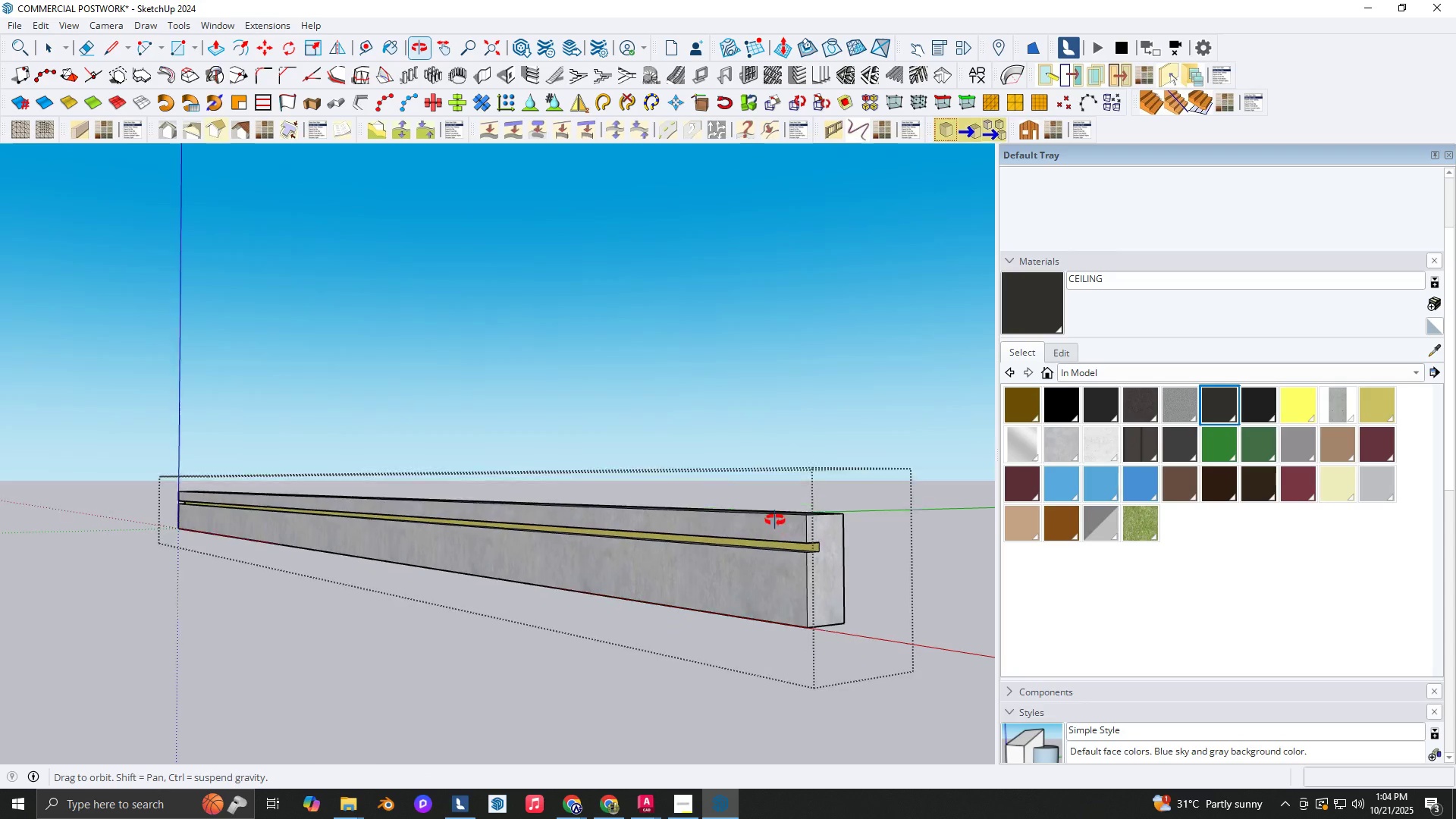 
scroll: coordinate [785, 527], scroll_direction: up, amount: 2.0
 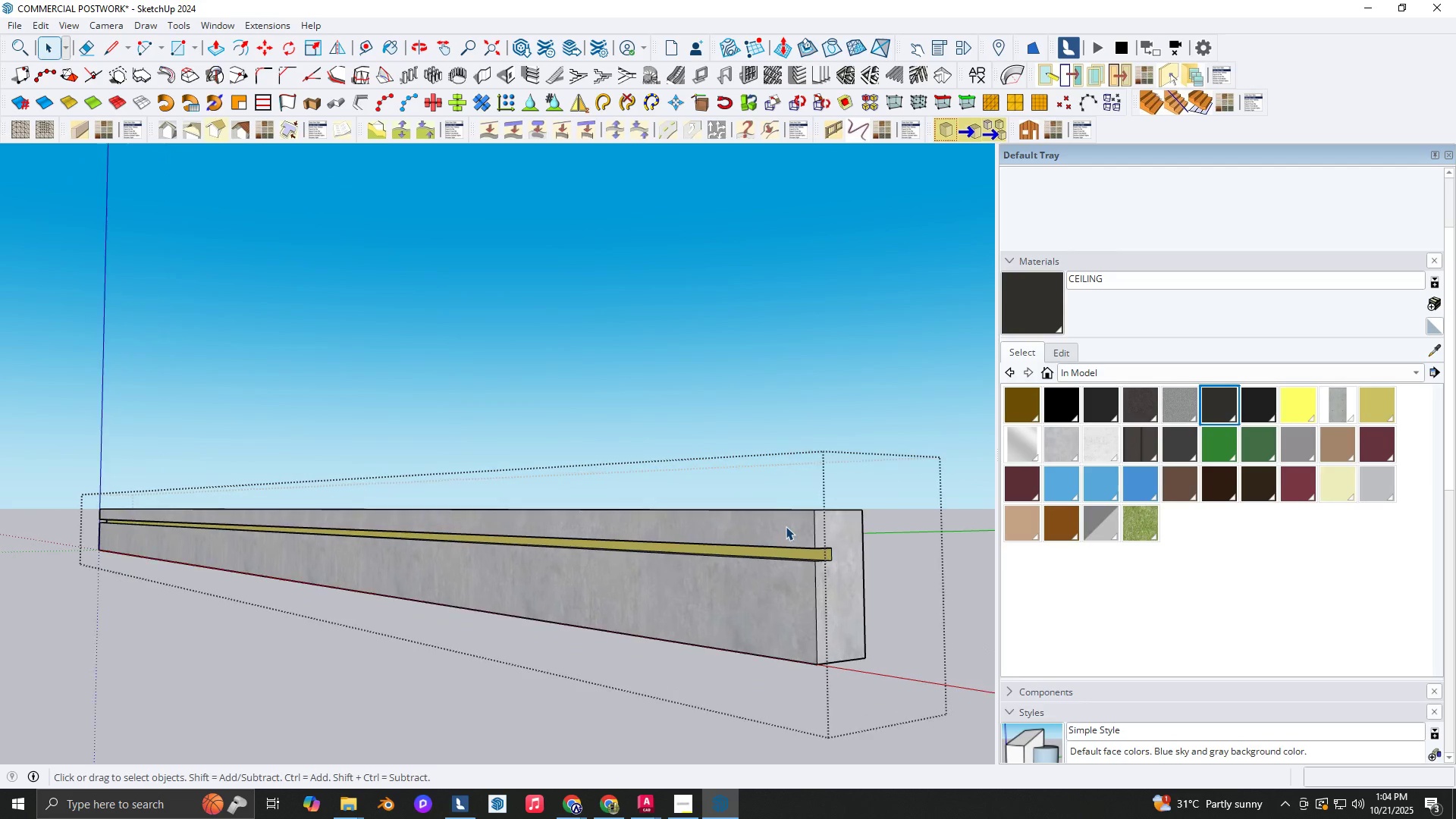 
key(T)
 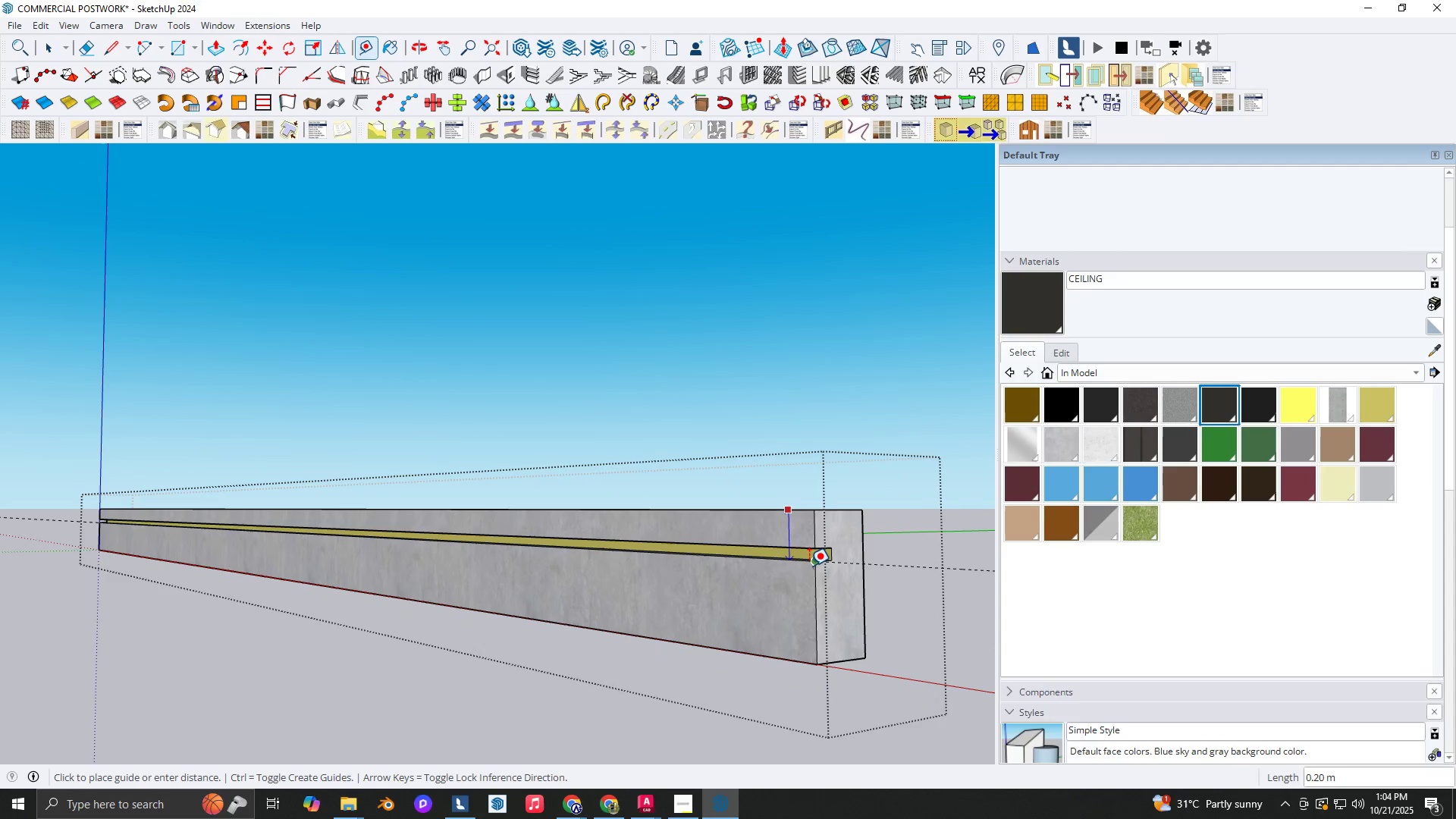 
key(Space)
 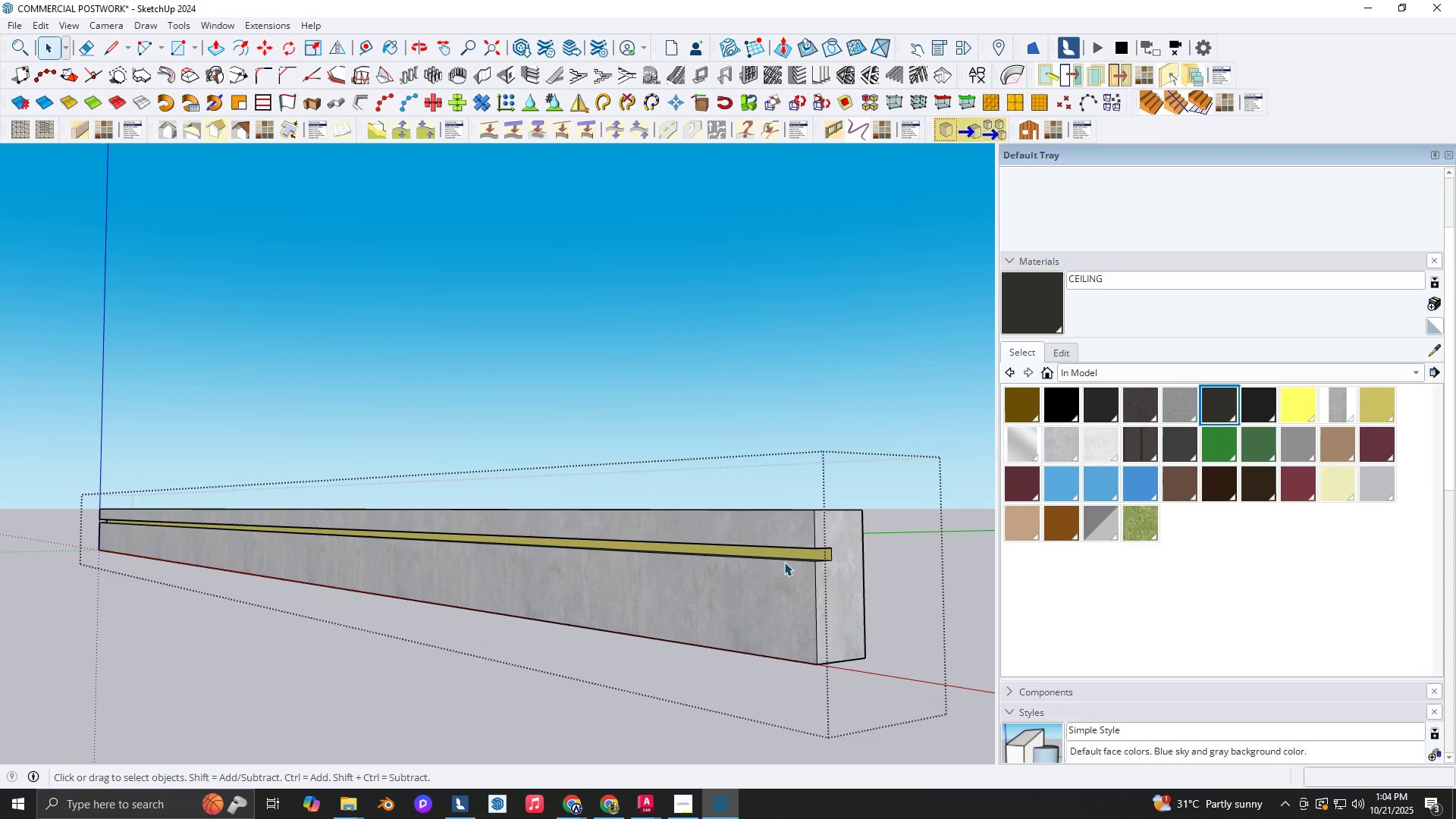 
key(Space)
 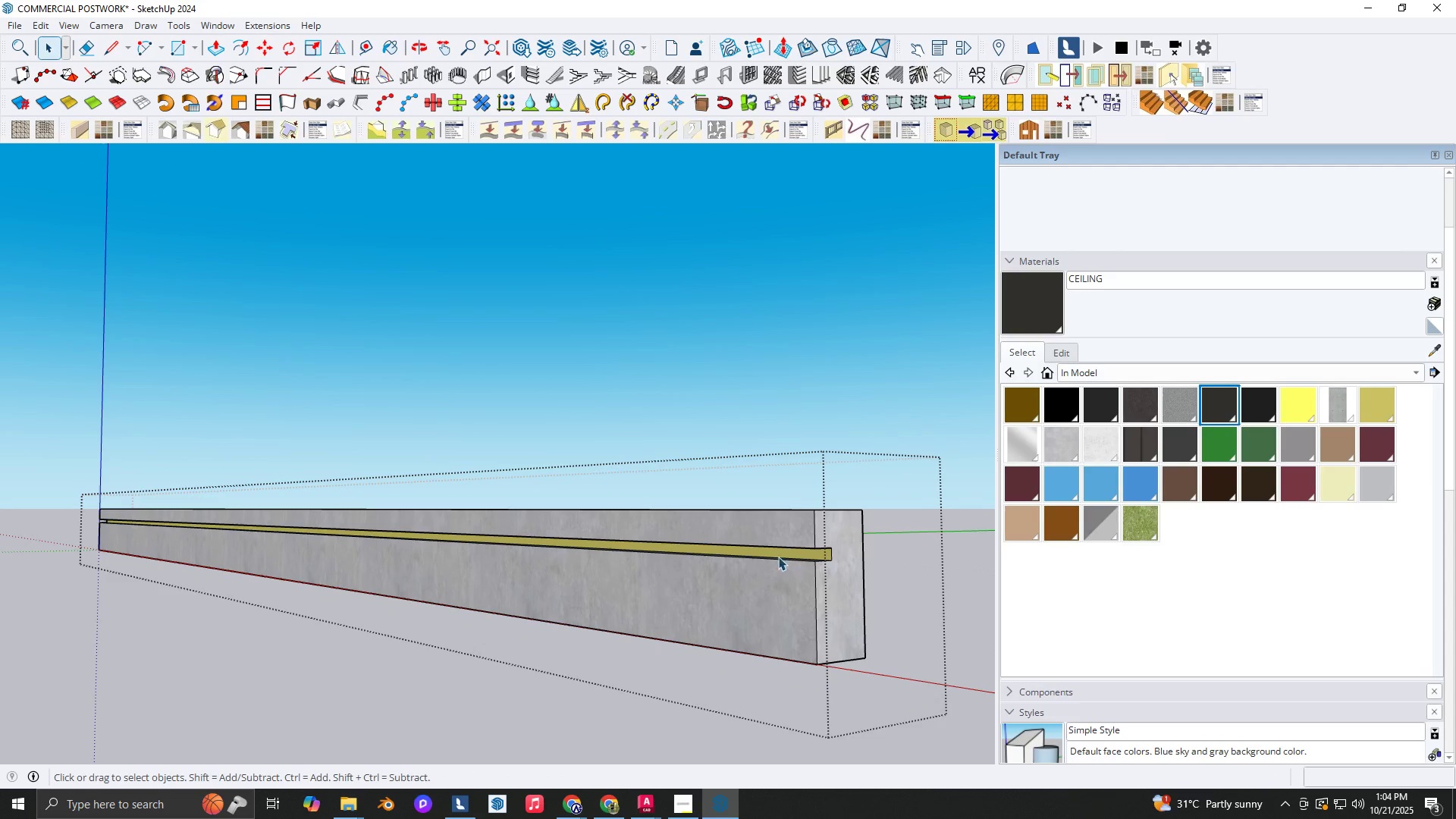 
key(Escape)
 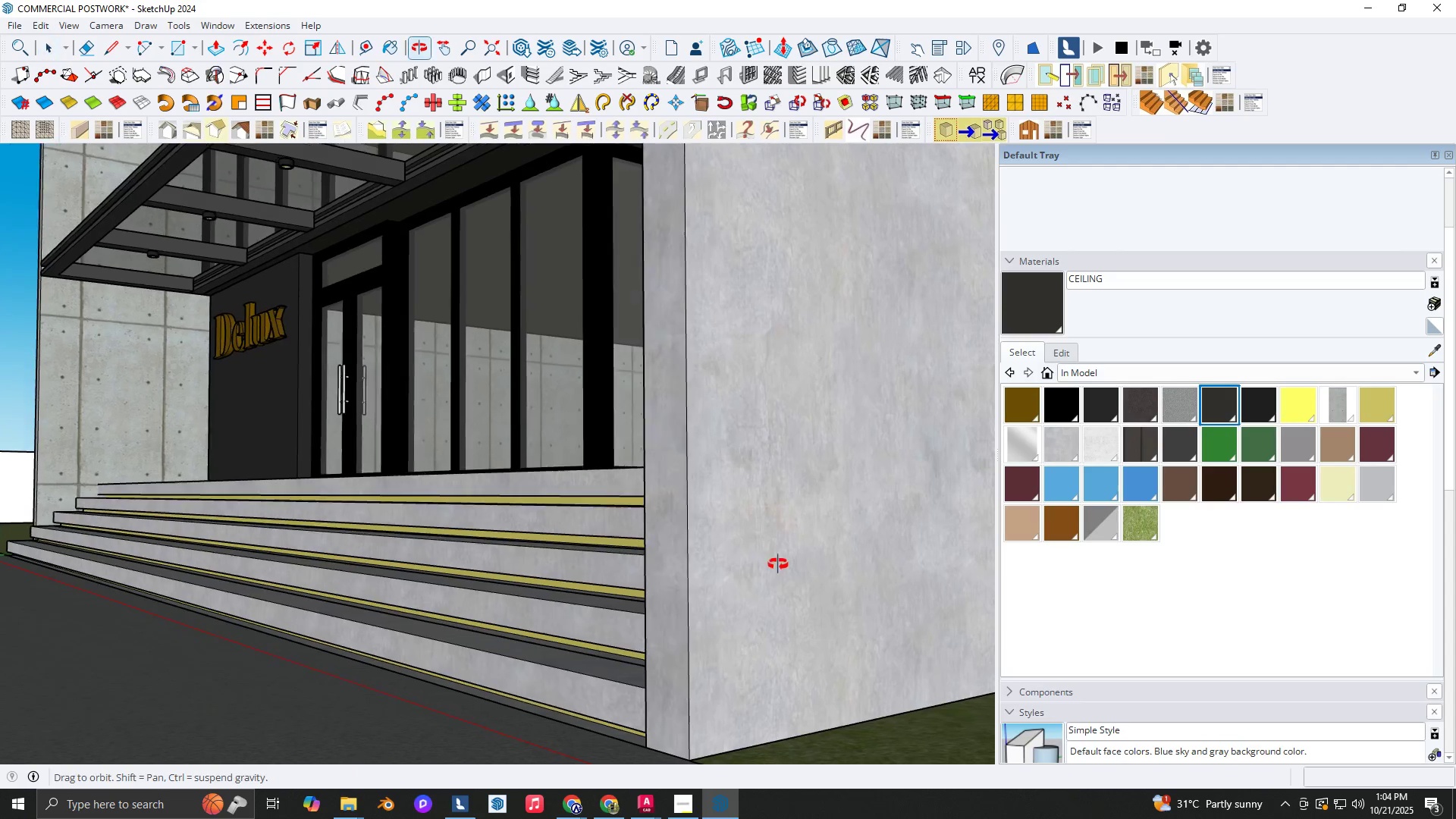 
key(Shift+ShiftLeft)
 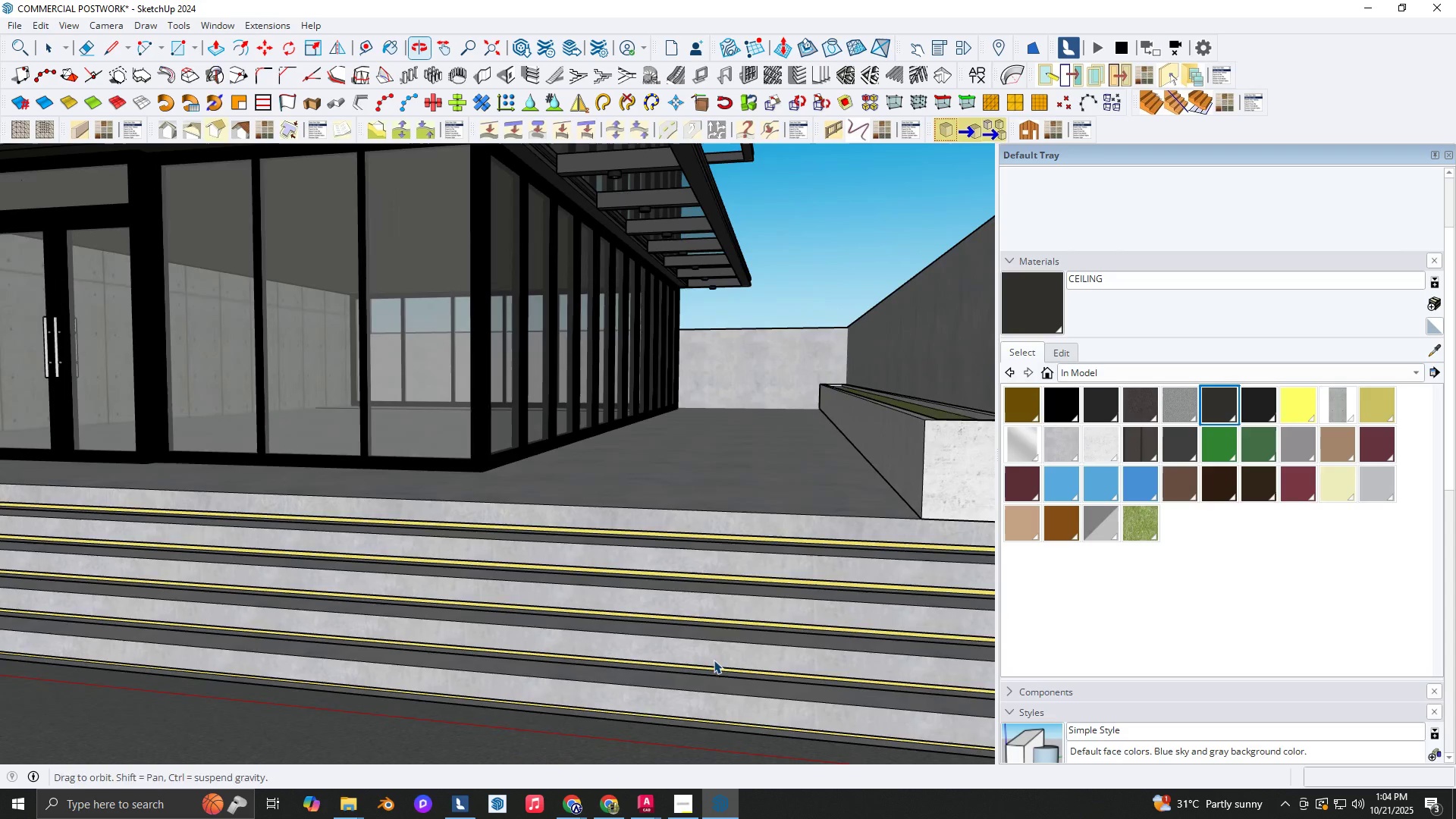 
hold_key(key=ShiftLeft, duration=0.34)
 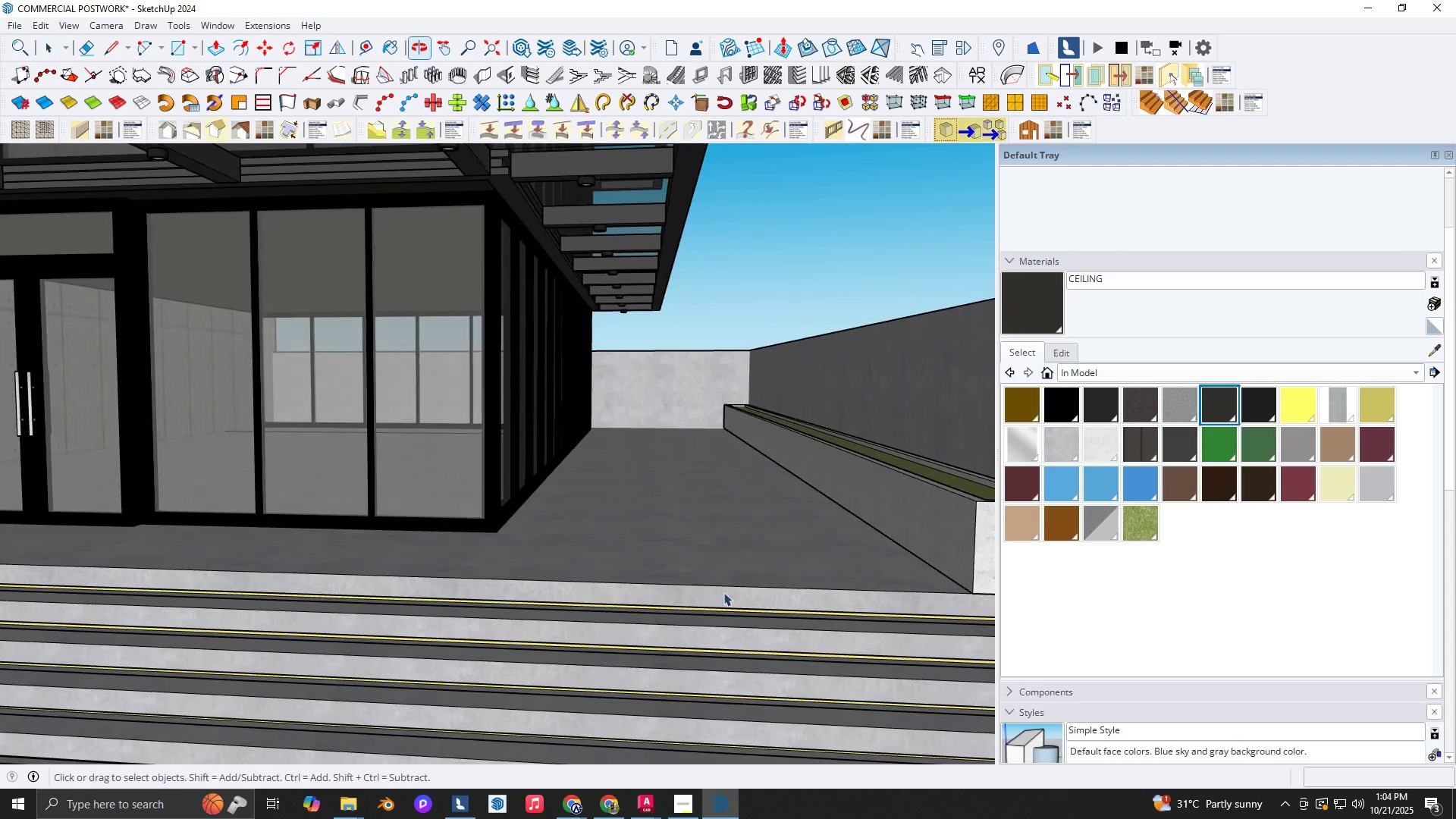 
hold_key(key=ShiftLeft, duration=0.31)
 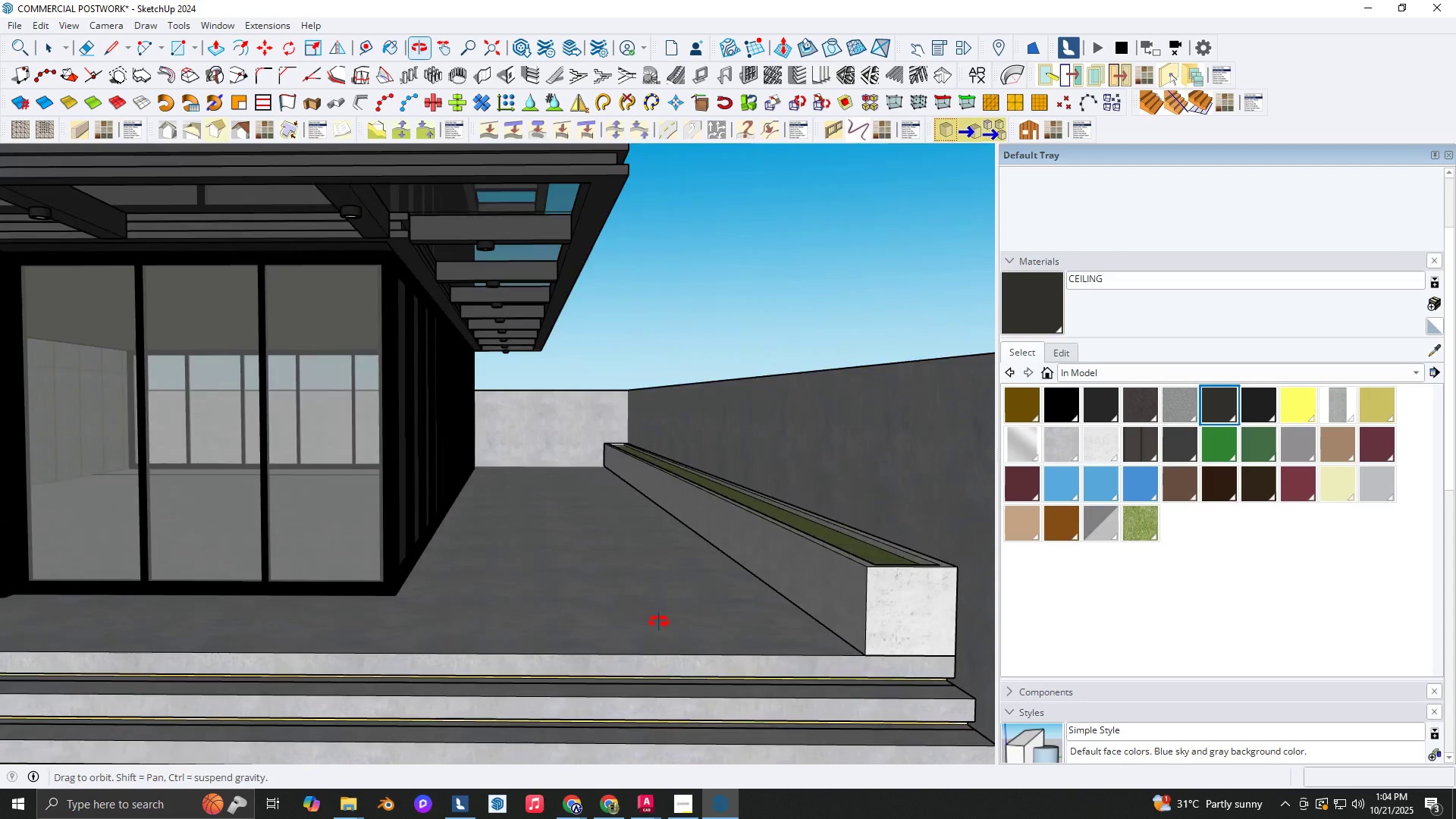 
hold_key(key=ShiftLeft, duration=0.63)
 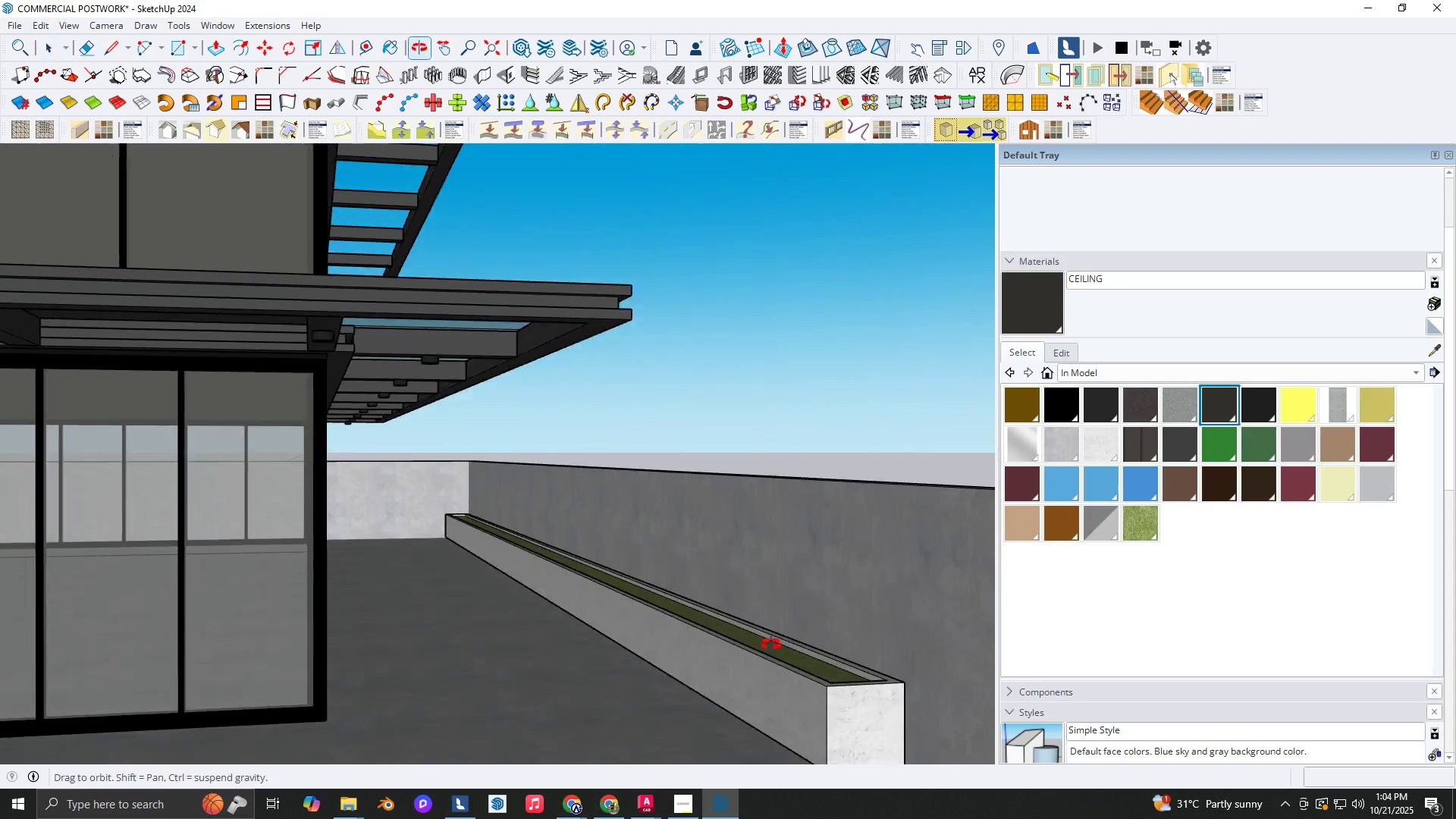 
hold_key(key=ShiftLeft, duration=0.38)
scroll: coordinate [724, 589], scroll_direction: down, amount: 1.0
 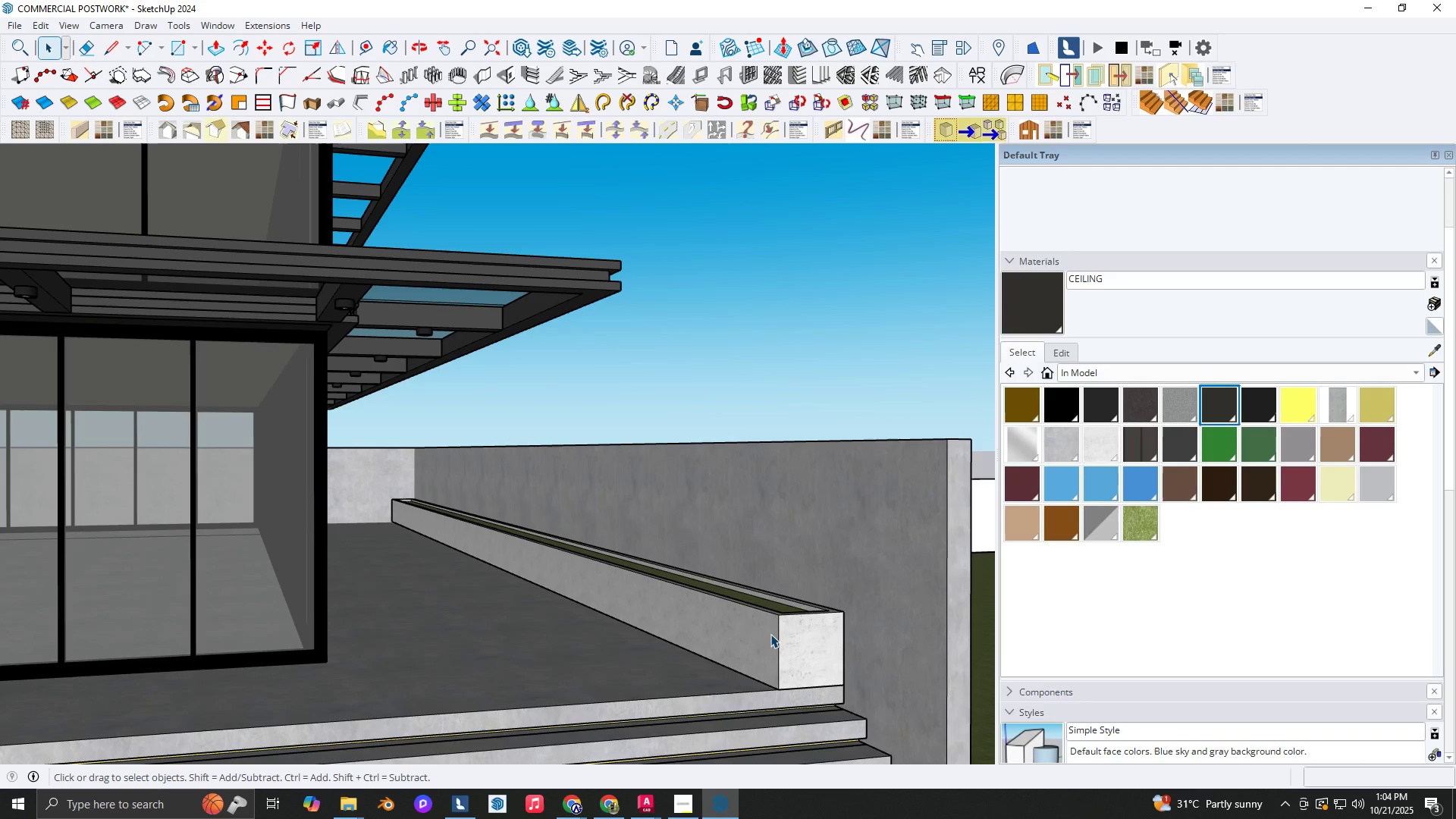 
left_click([770, 635])
 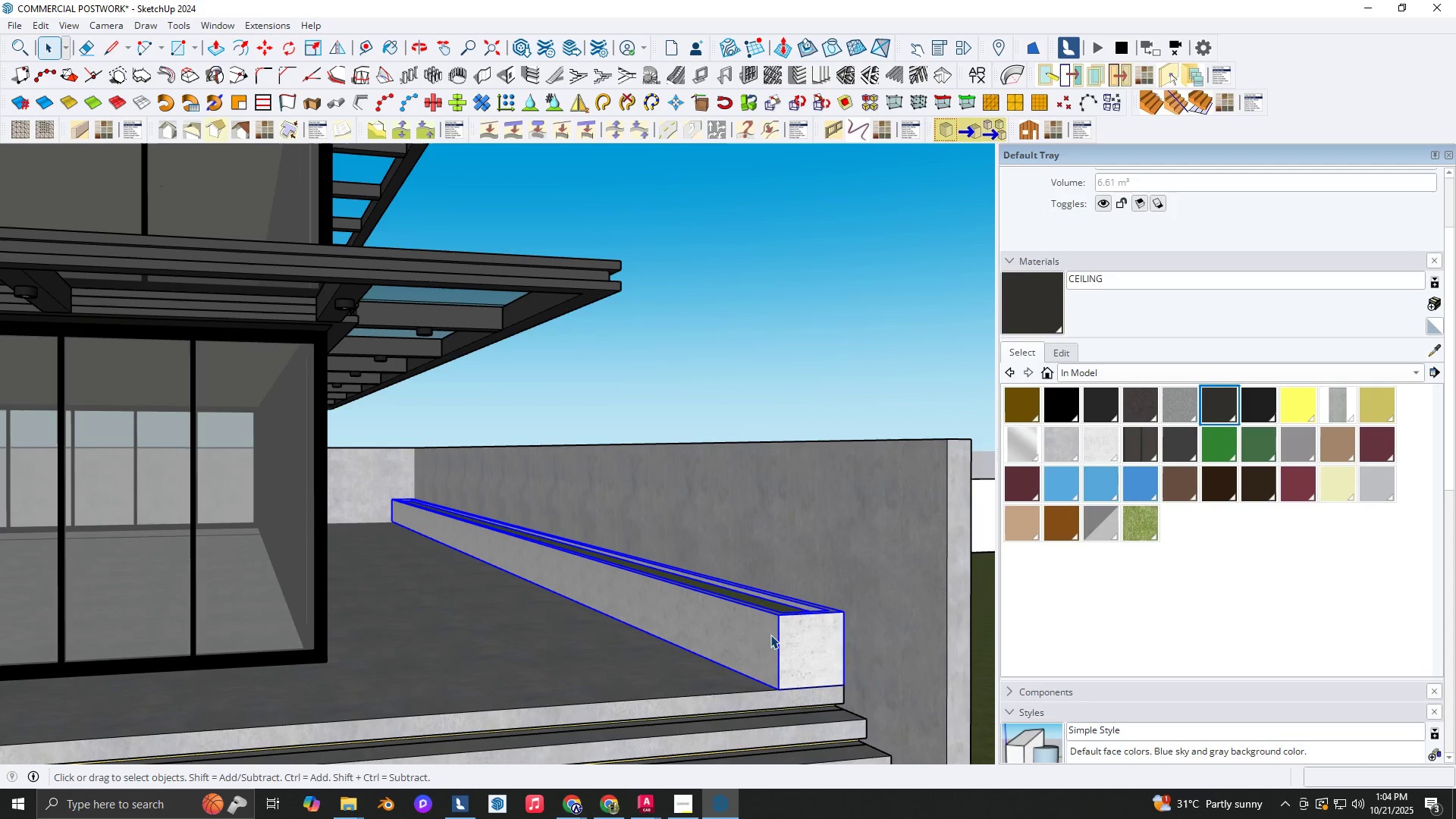 
left_click([770, 635])
 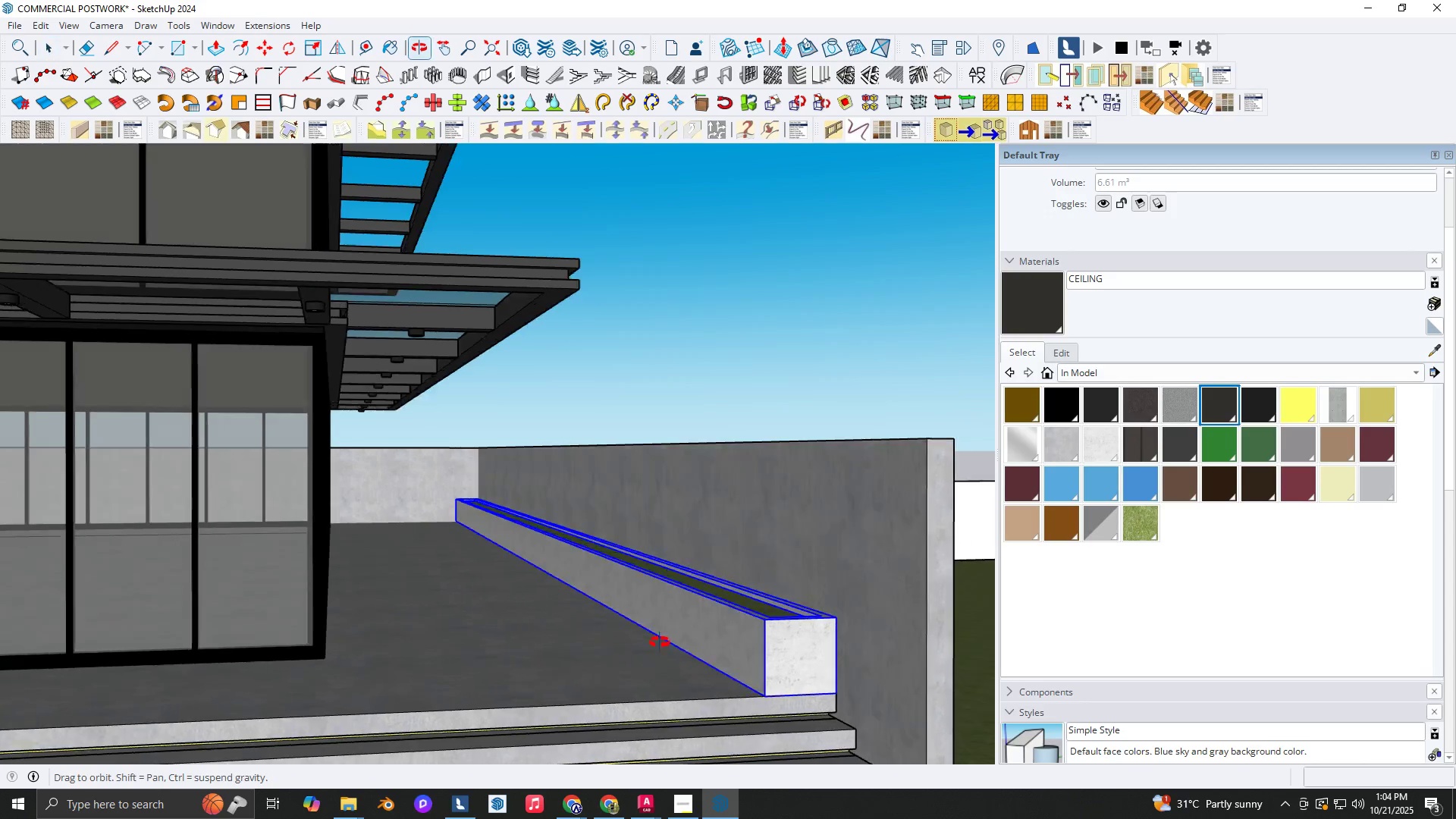 
hold_key(key=ShiftLeft, duration=0.36)
 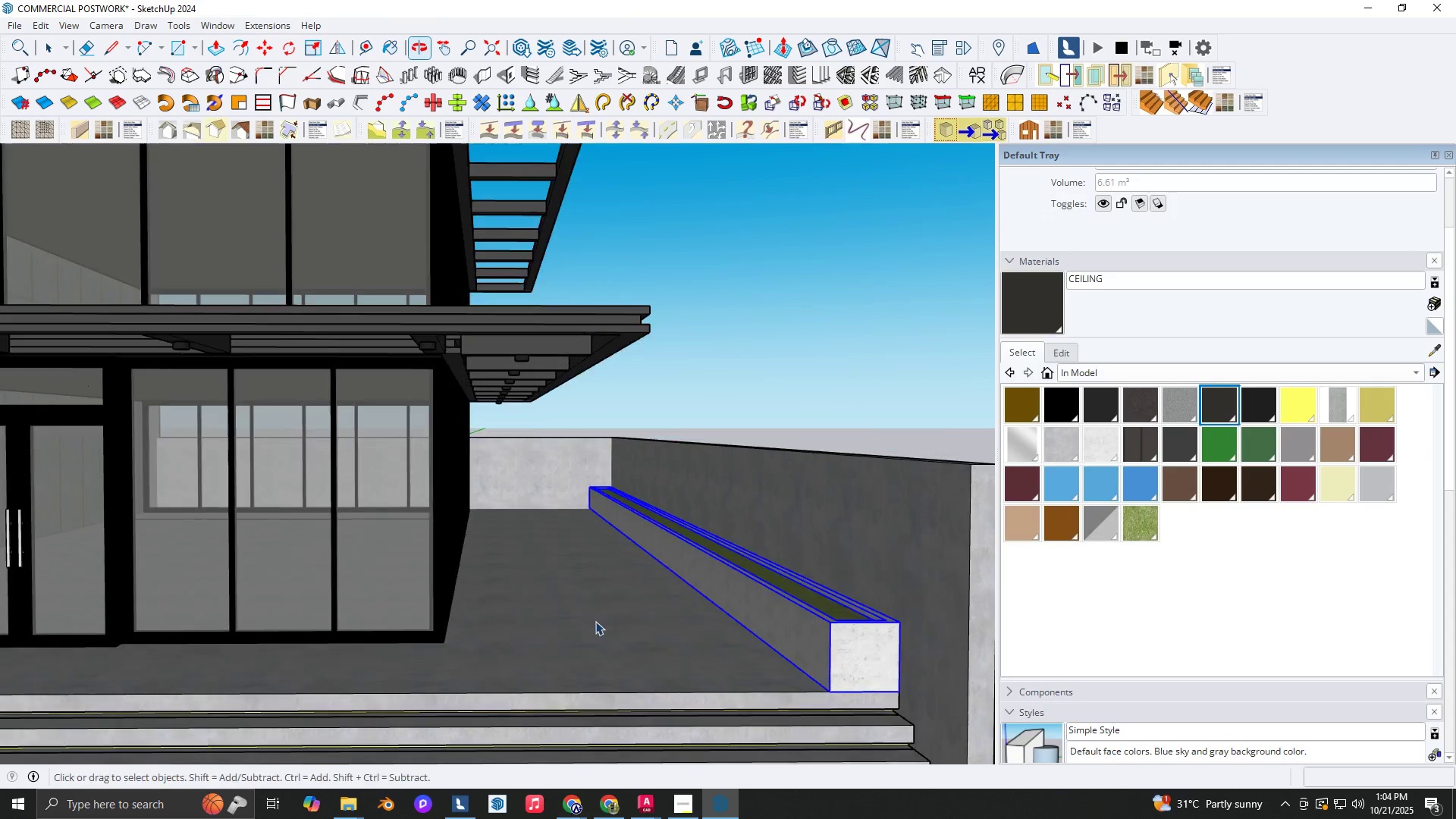 
scroll: coordinate [607, 622], scroll_direction: down, amount: 1.0
 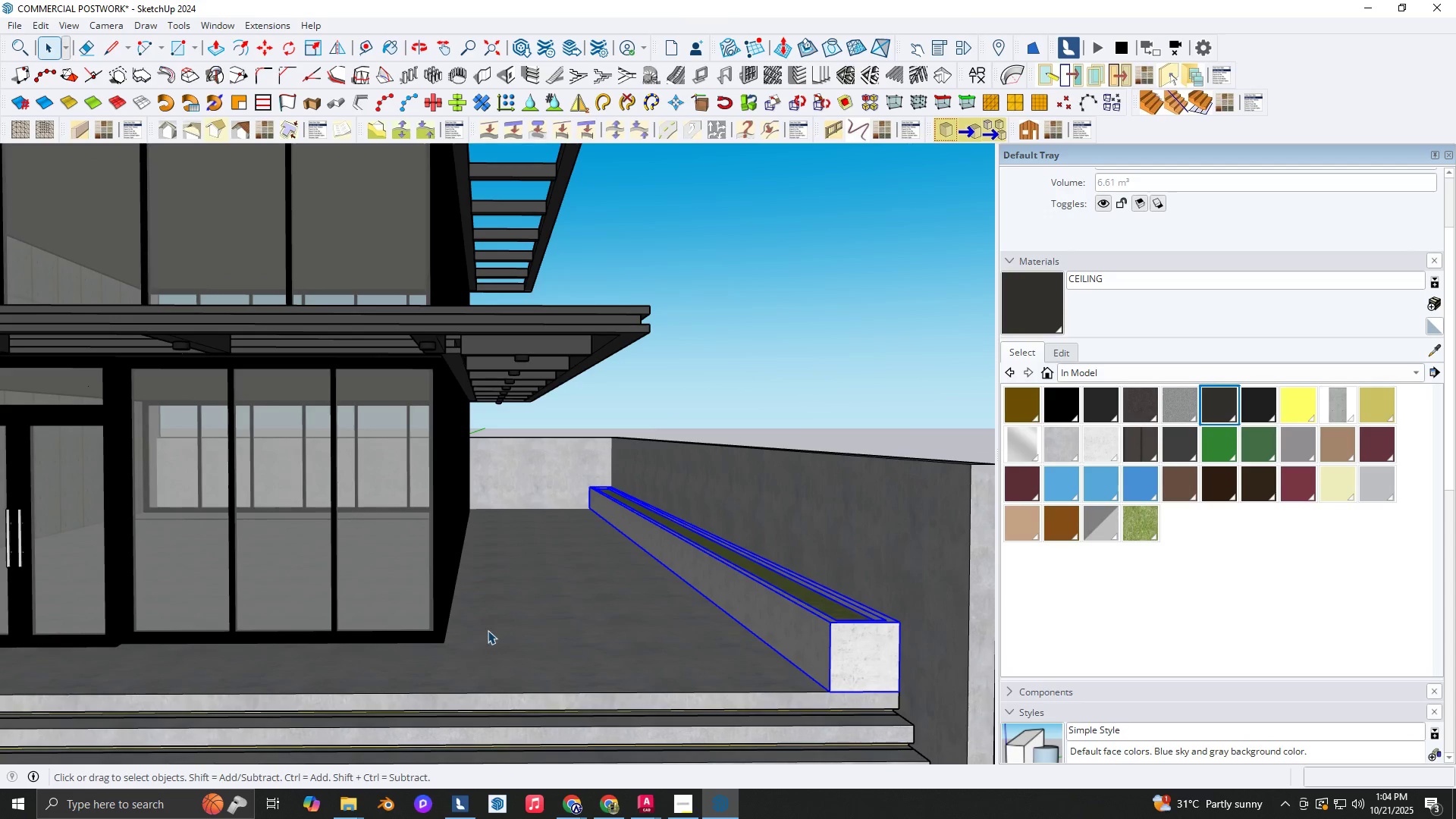 
hold_key(key=ShiftLeft, duration=0.33)
 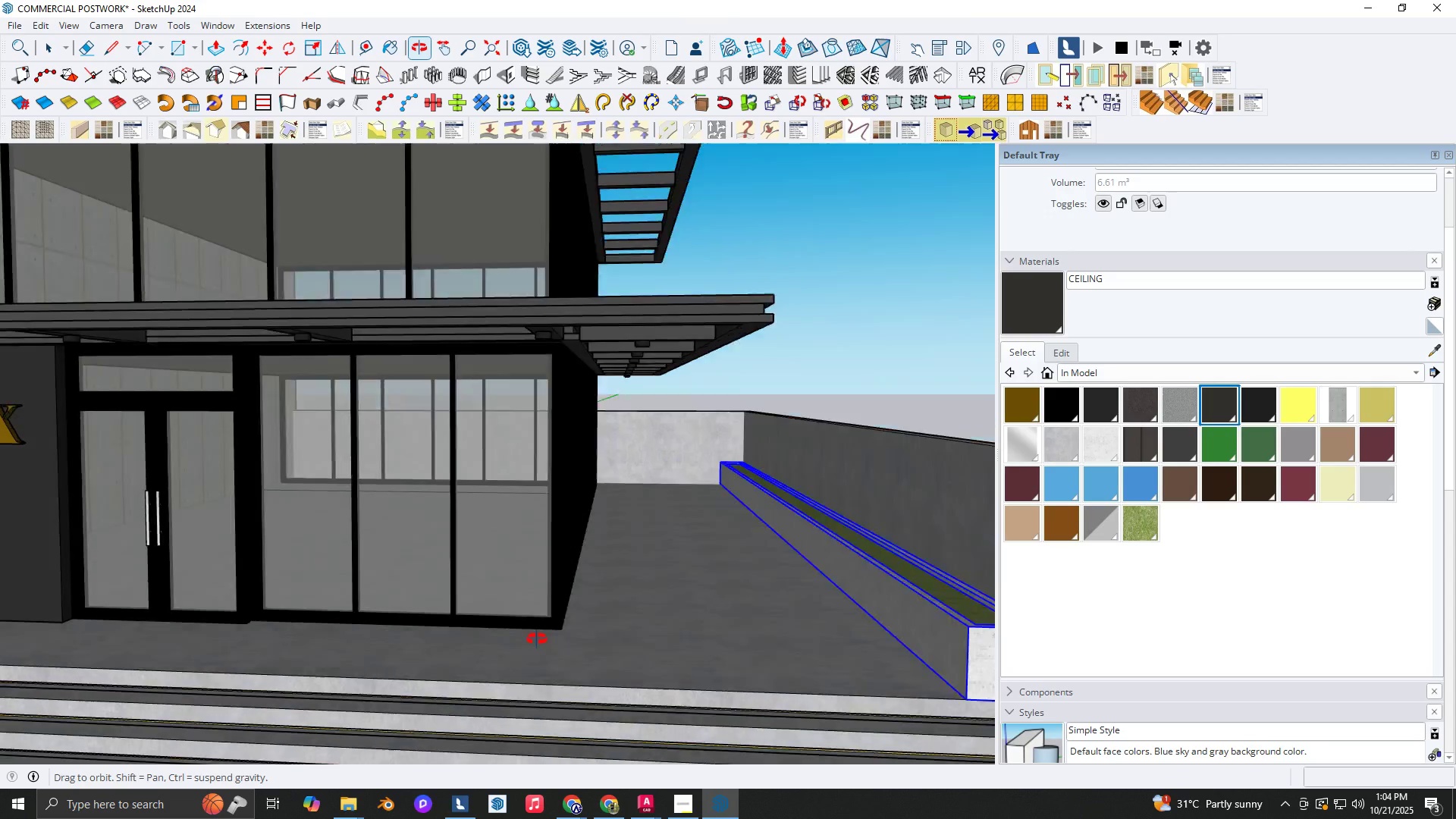 
scroll: coordinate [537, 639], scroll_direction: down, amount: 1.0
 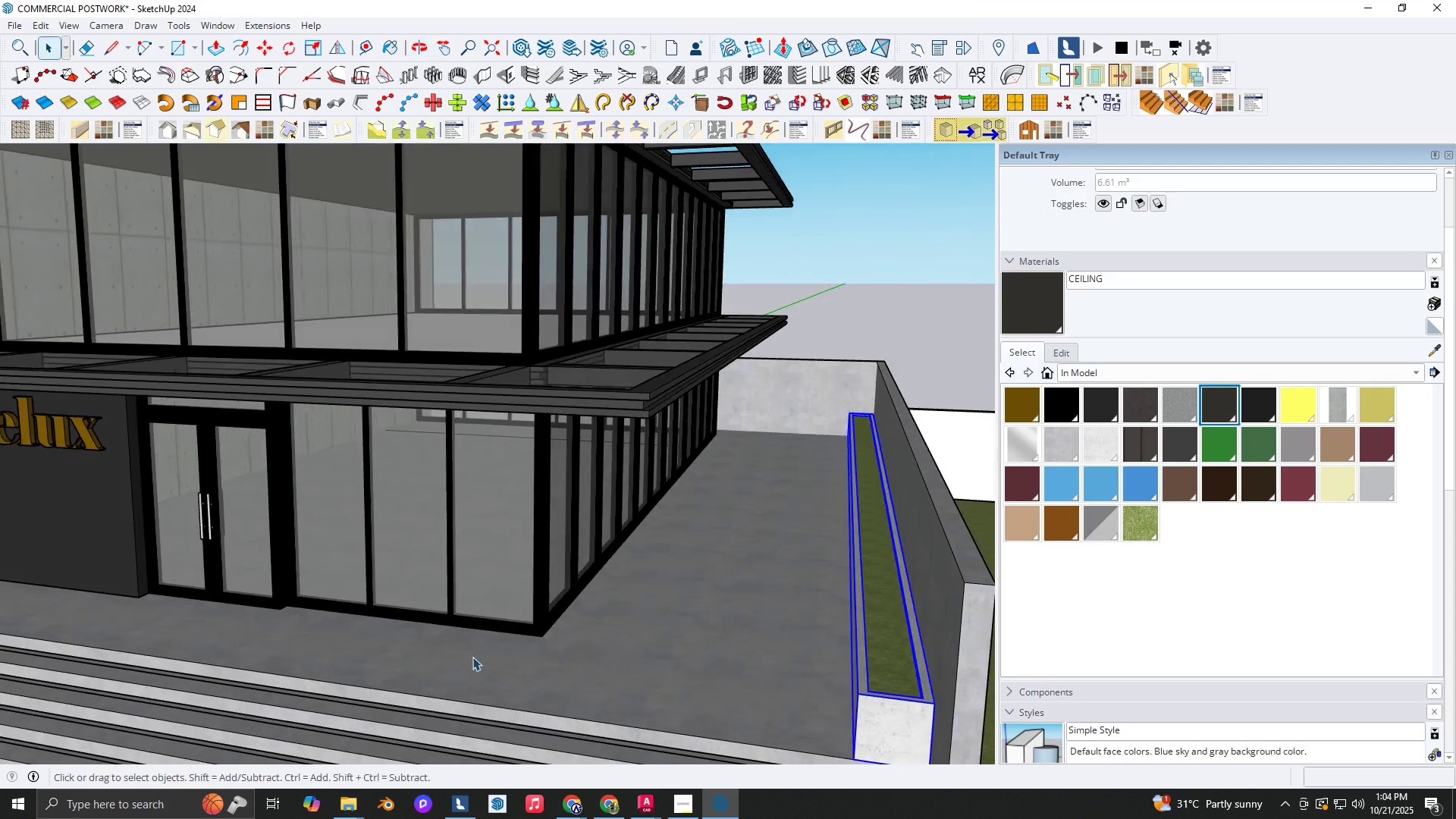 
key(Space)
 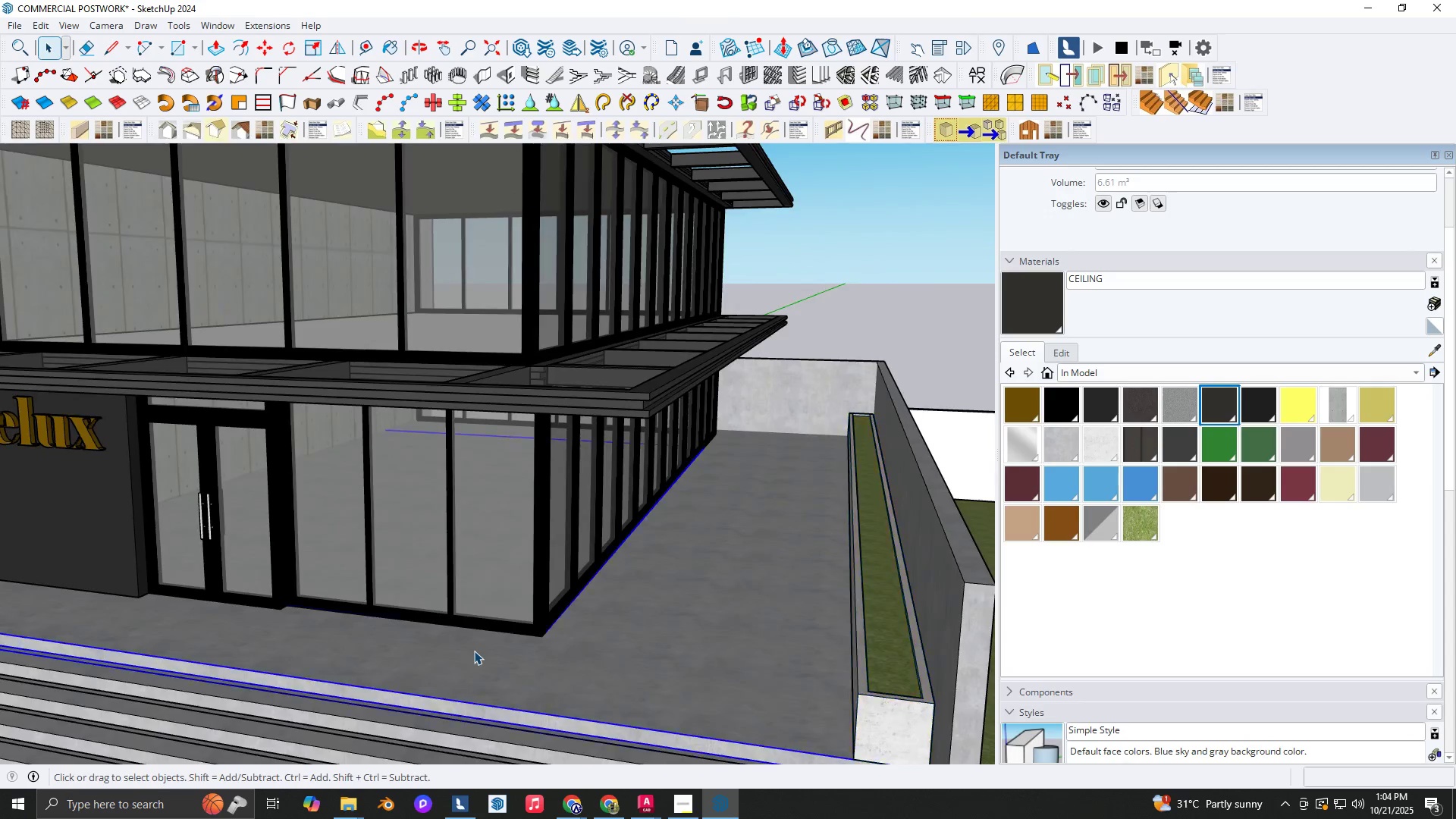 
double_click([474, 651])
 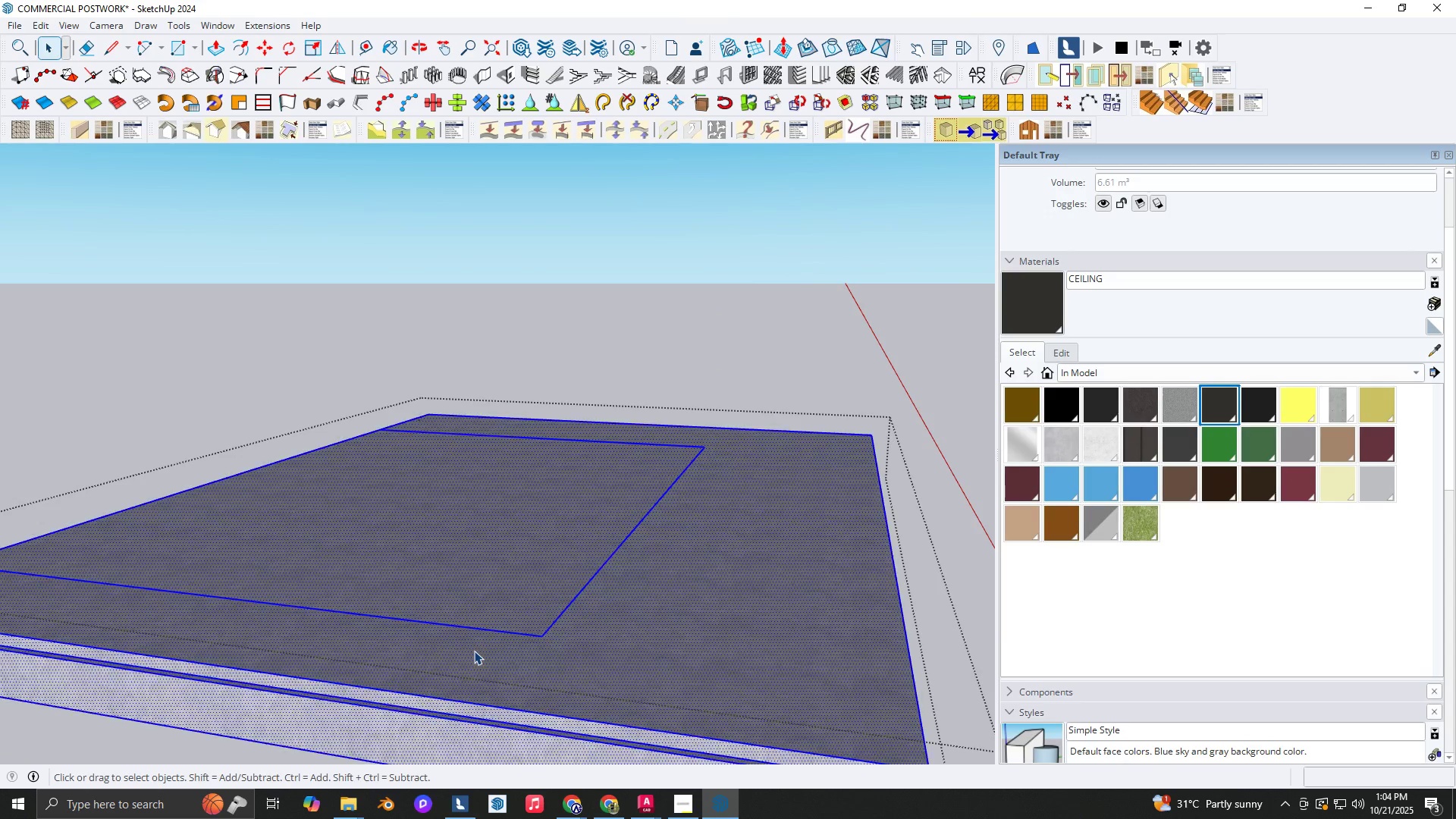 
triple_click([474, 651])
 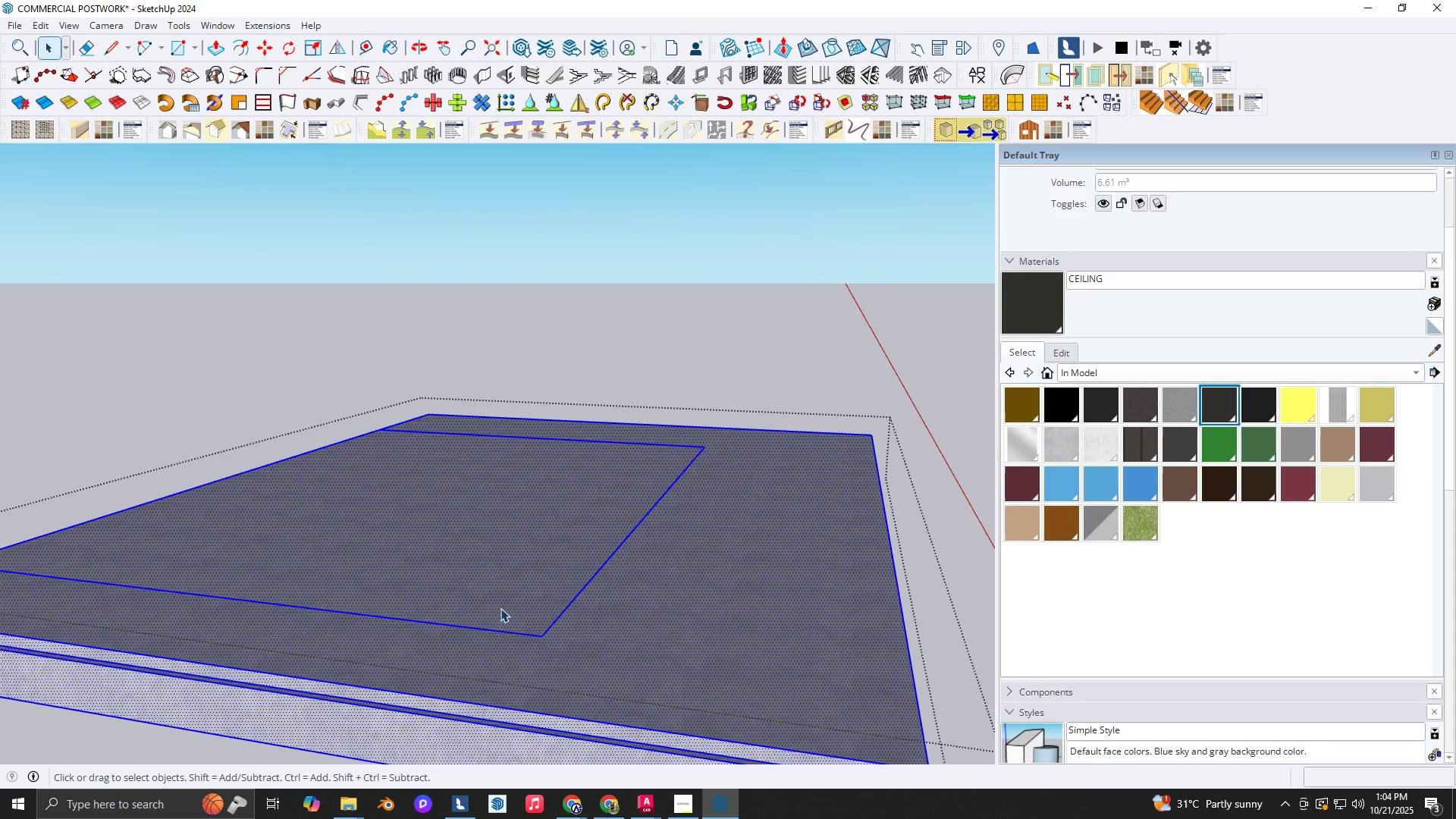 
left_click([500, 608])
 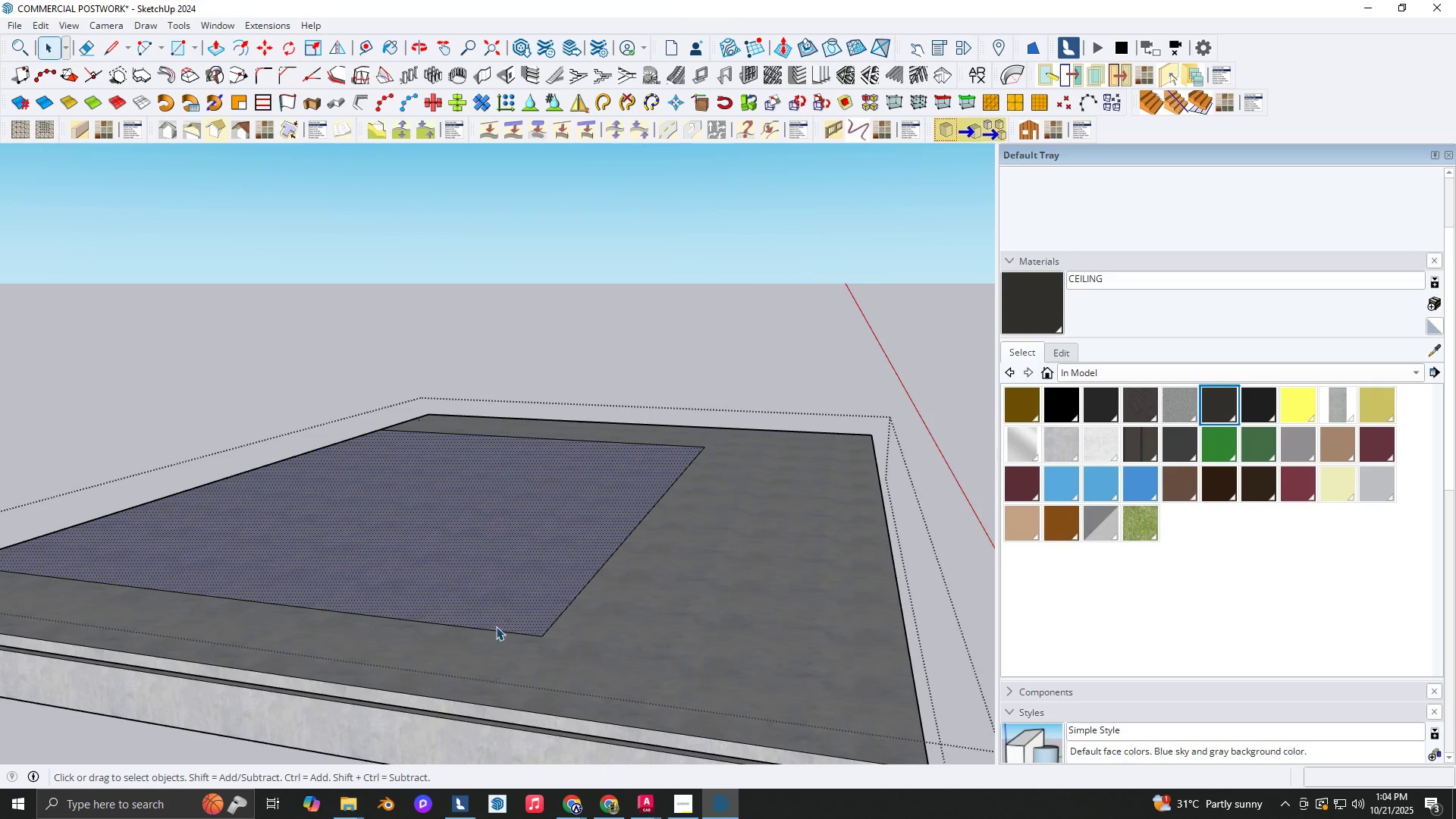 
scroll: coordinate [496, 626], scroll_direction: up, amount: 3.0
 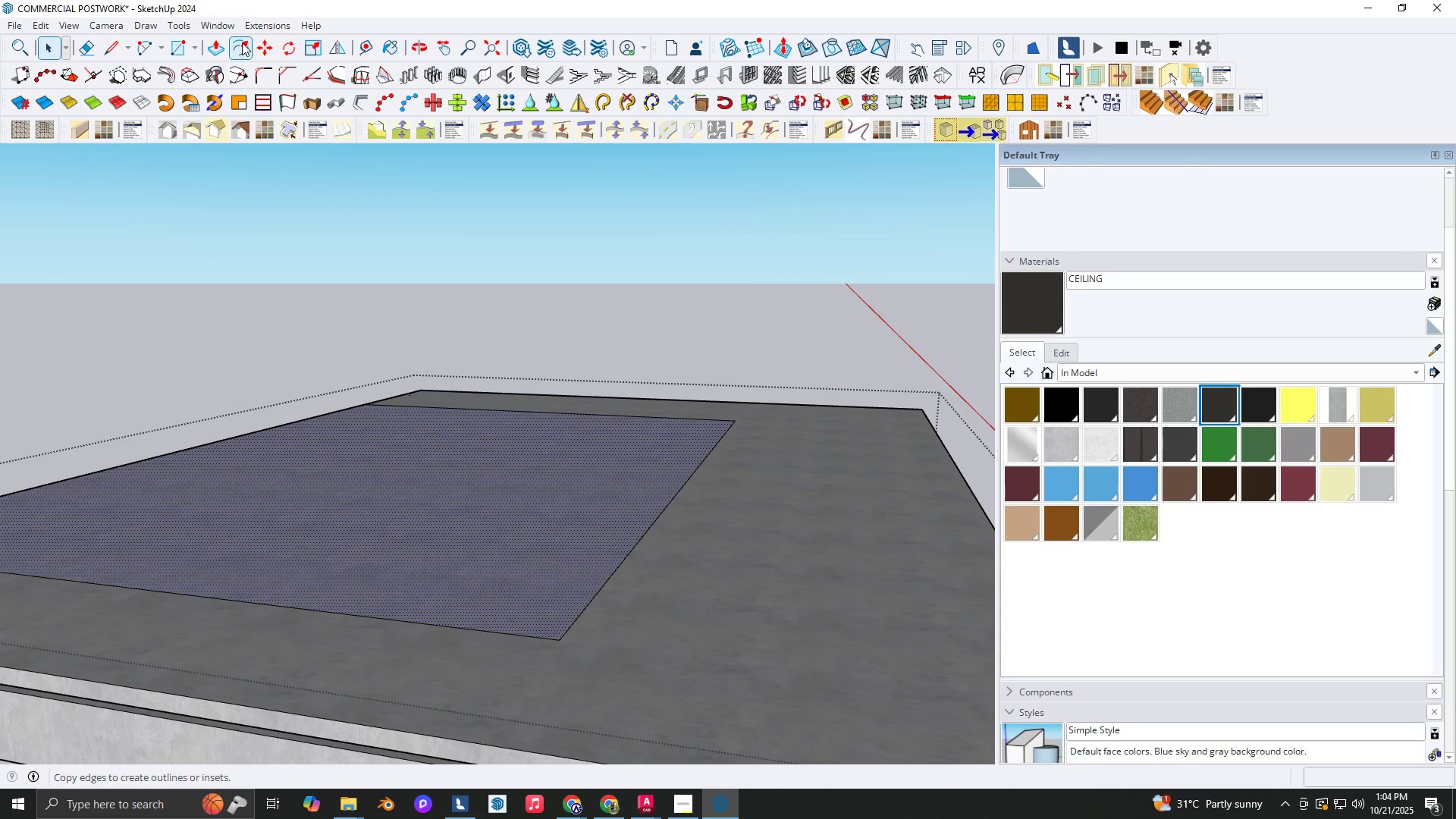 
left_click([242, 44])
 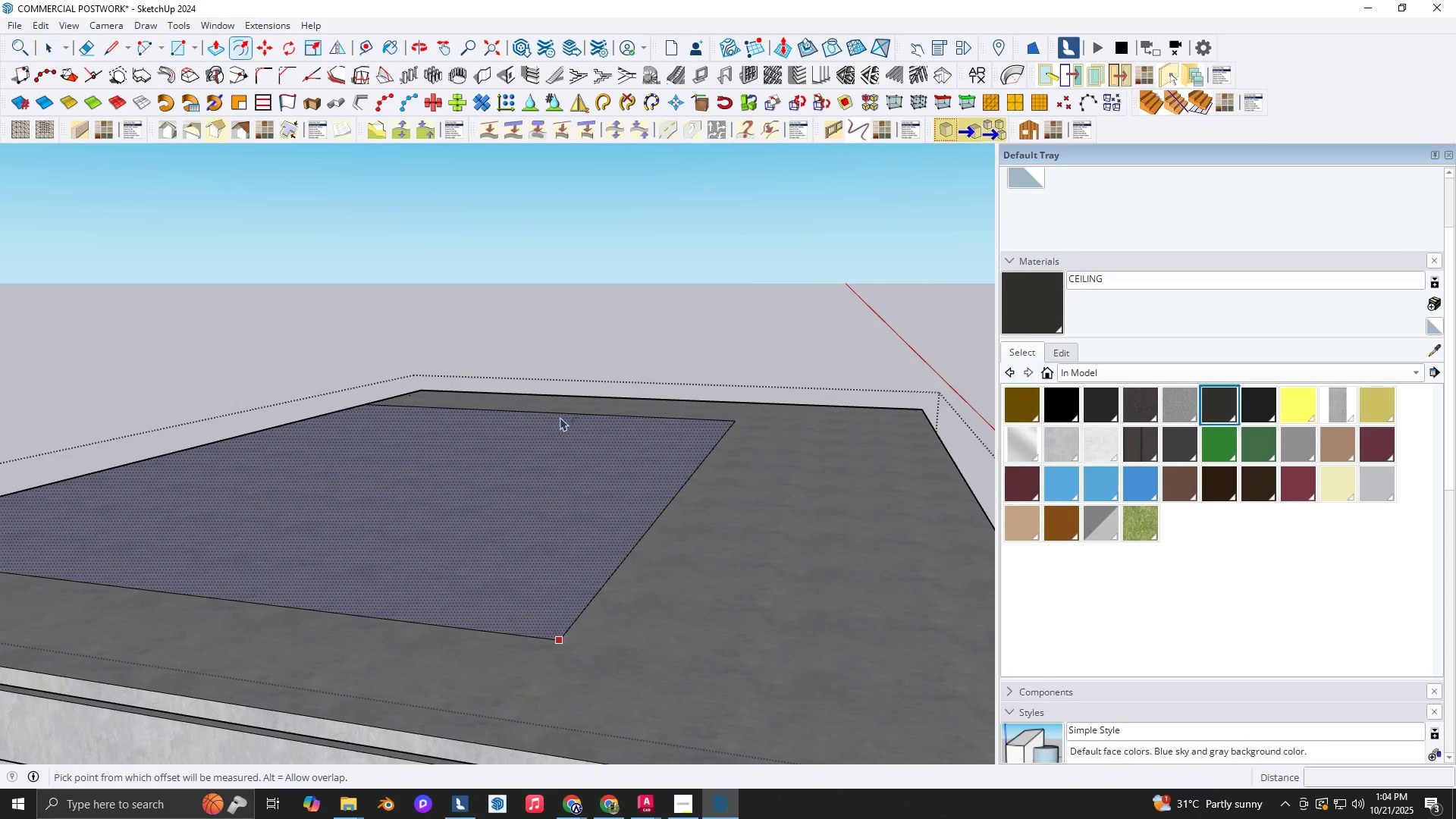 
scroll: coordinate [509, 656], scroll_direction: up, amount: 5.0
 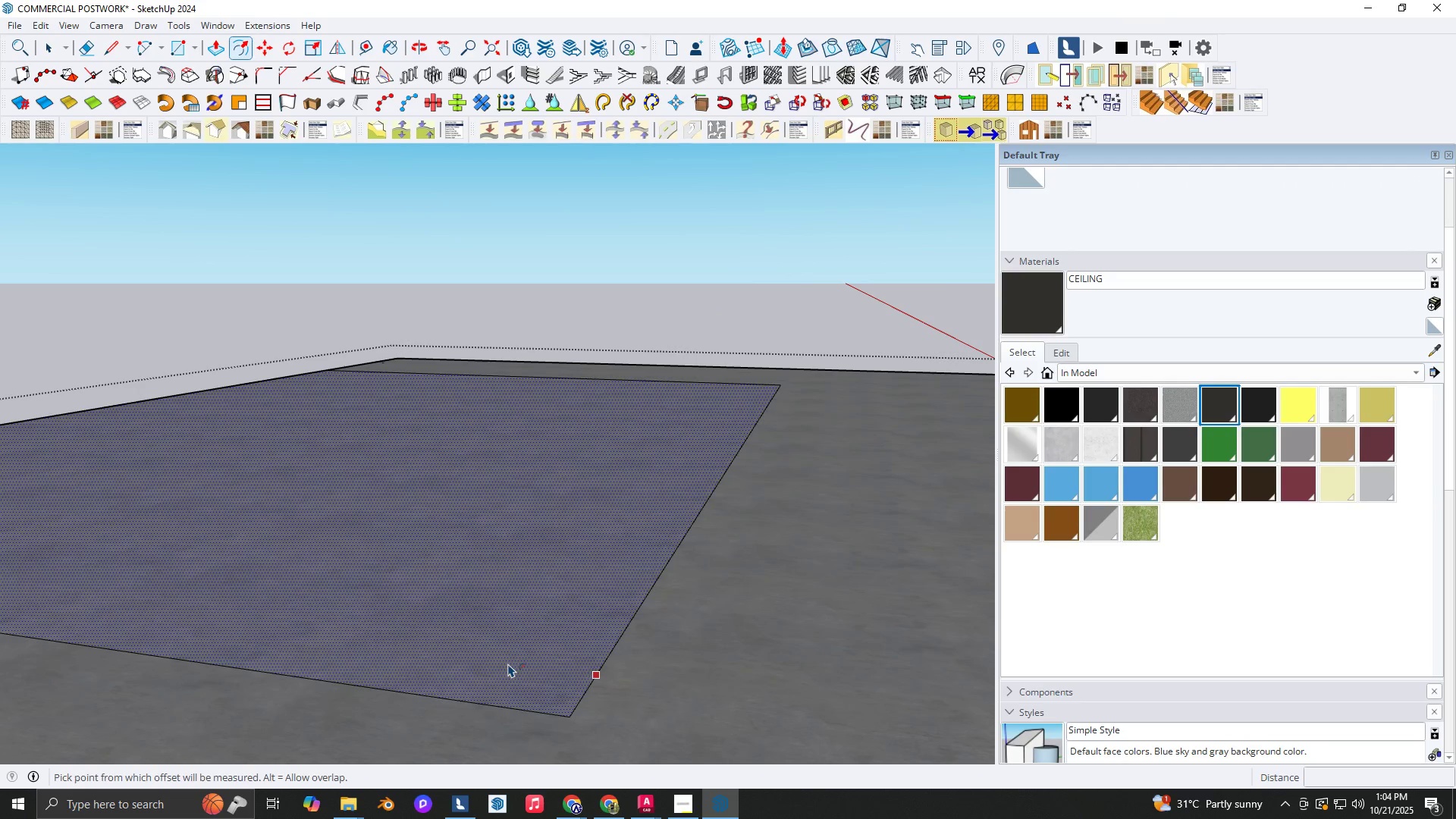 
left_click([508, 664])
 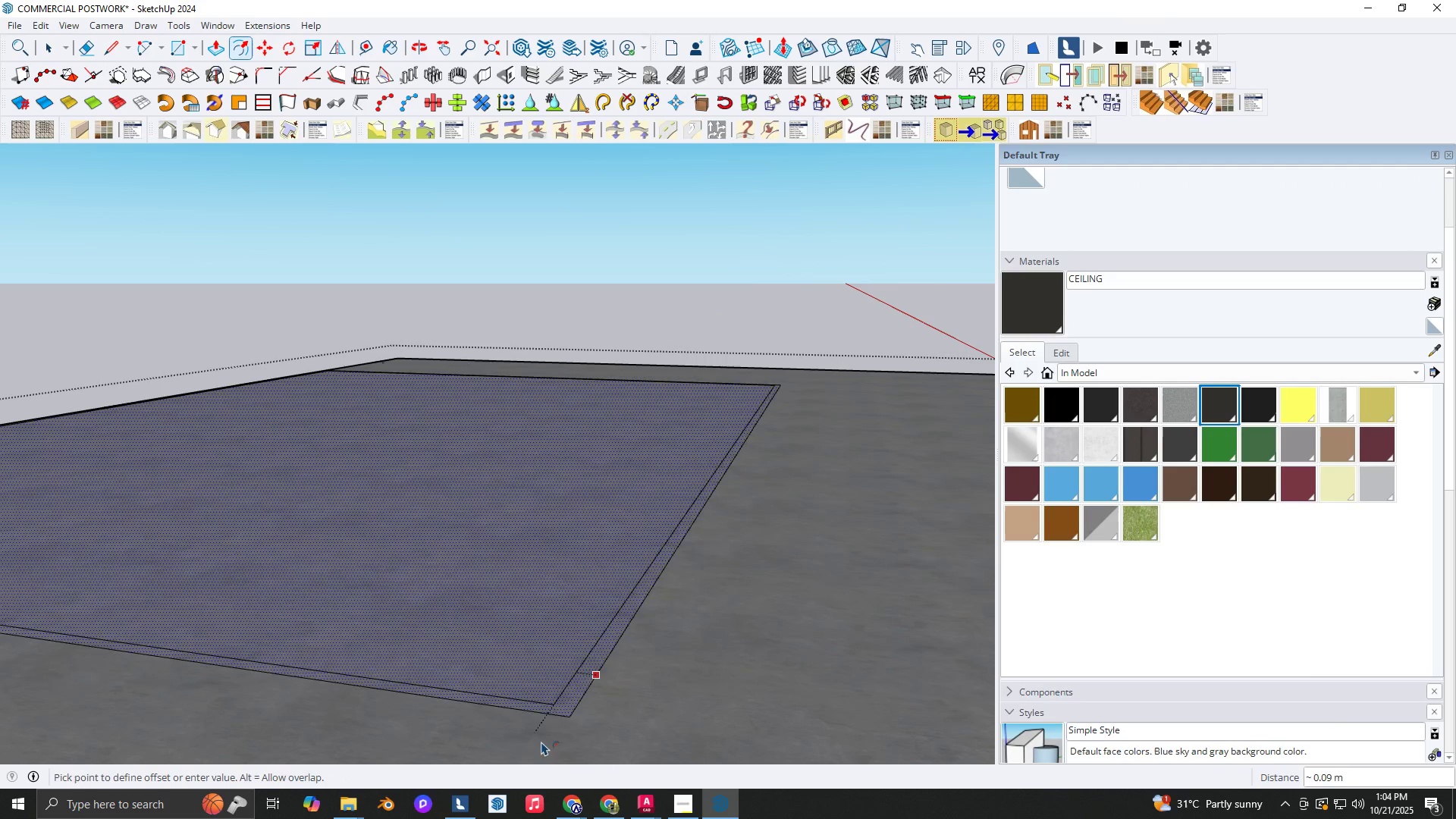 
key(Shift+ShiftLeft)
 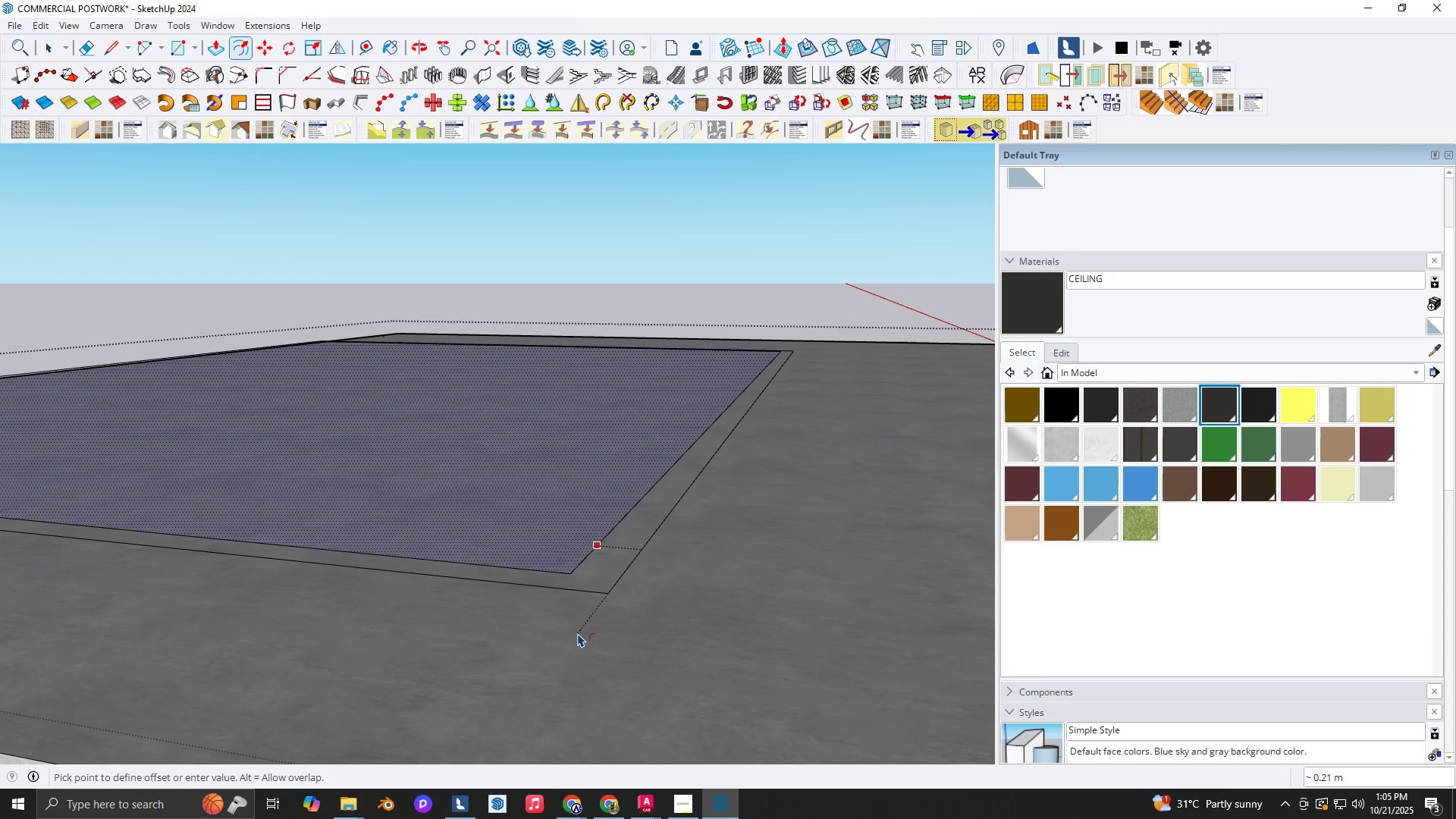 
key(NumpadDecimal)
 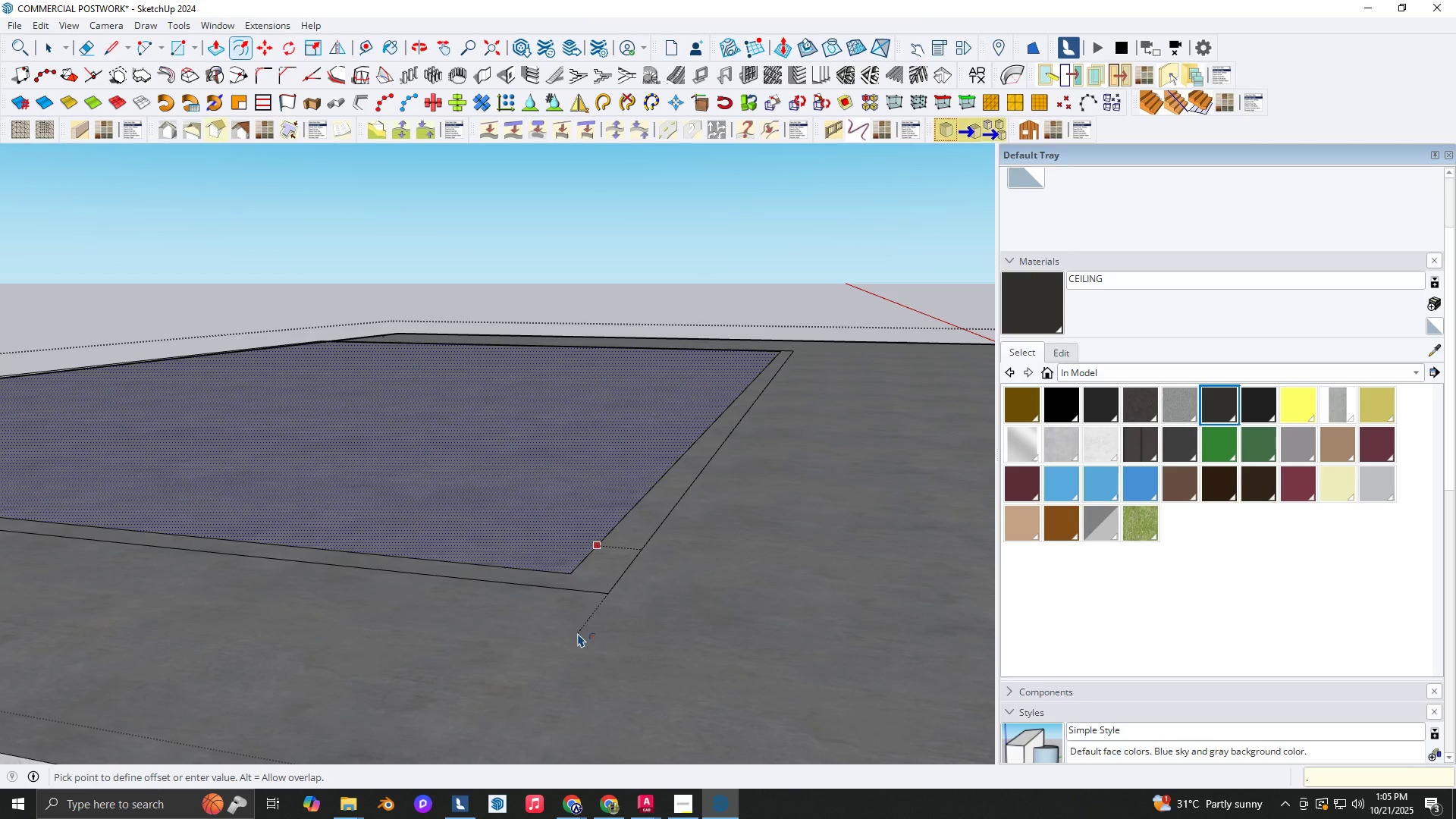 
key(Numpad2)
 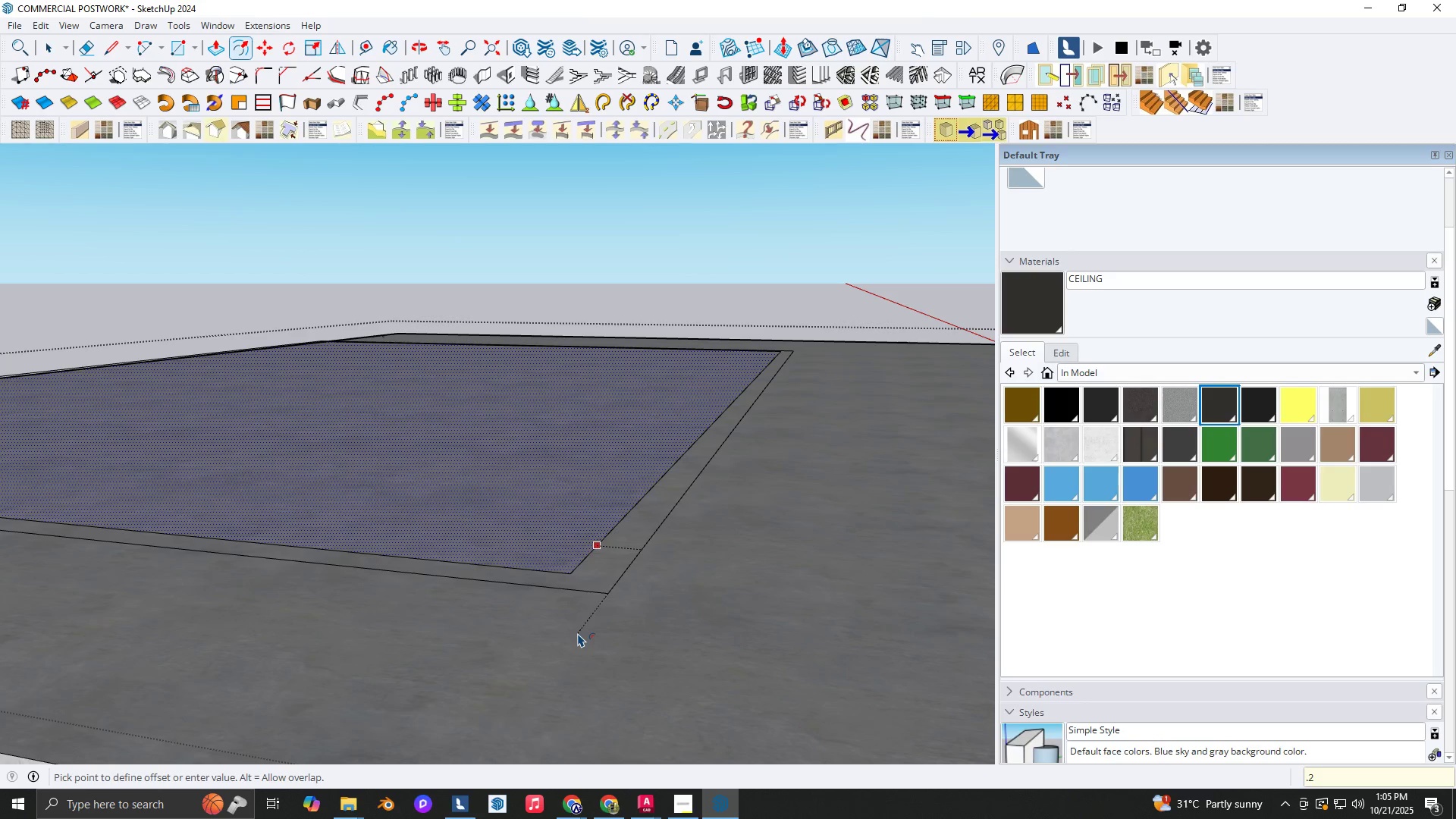 
key(NumpadEnter)
 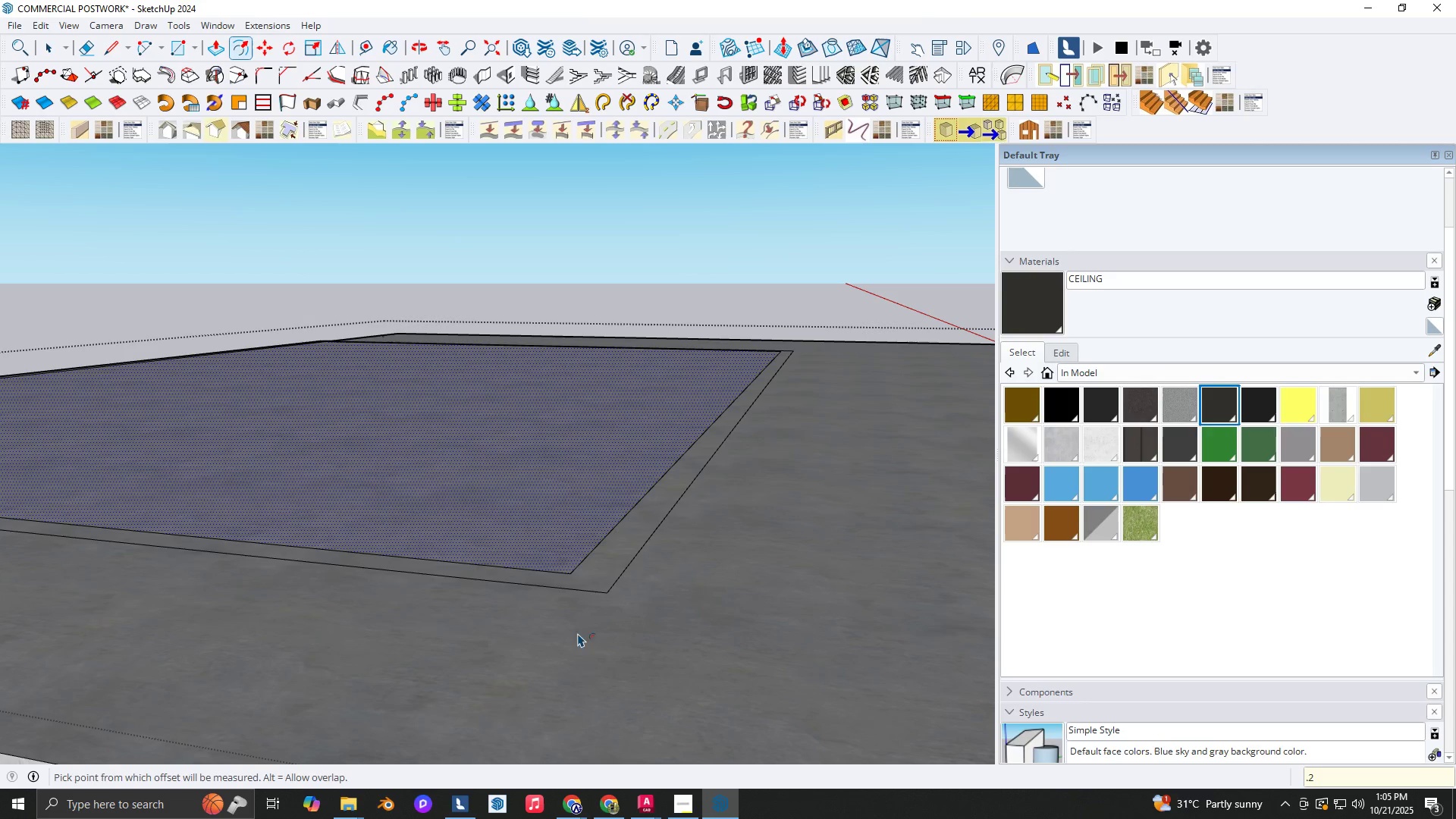 
key(P)
 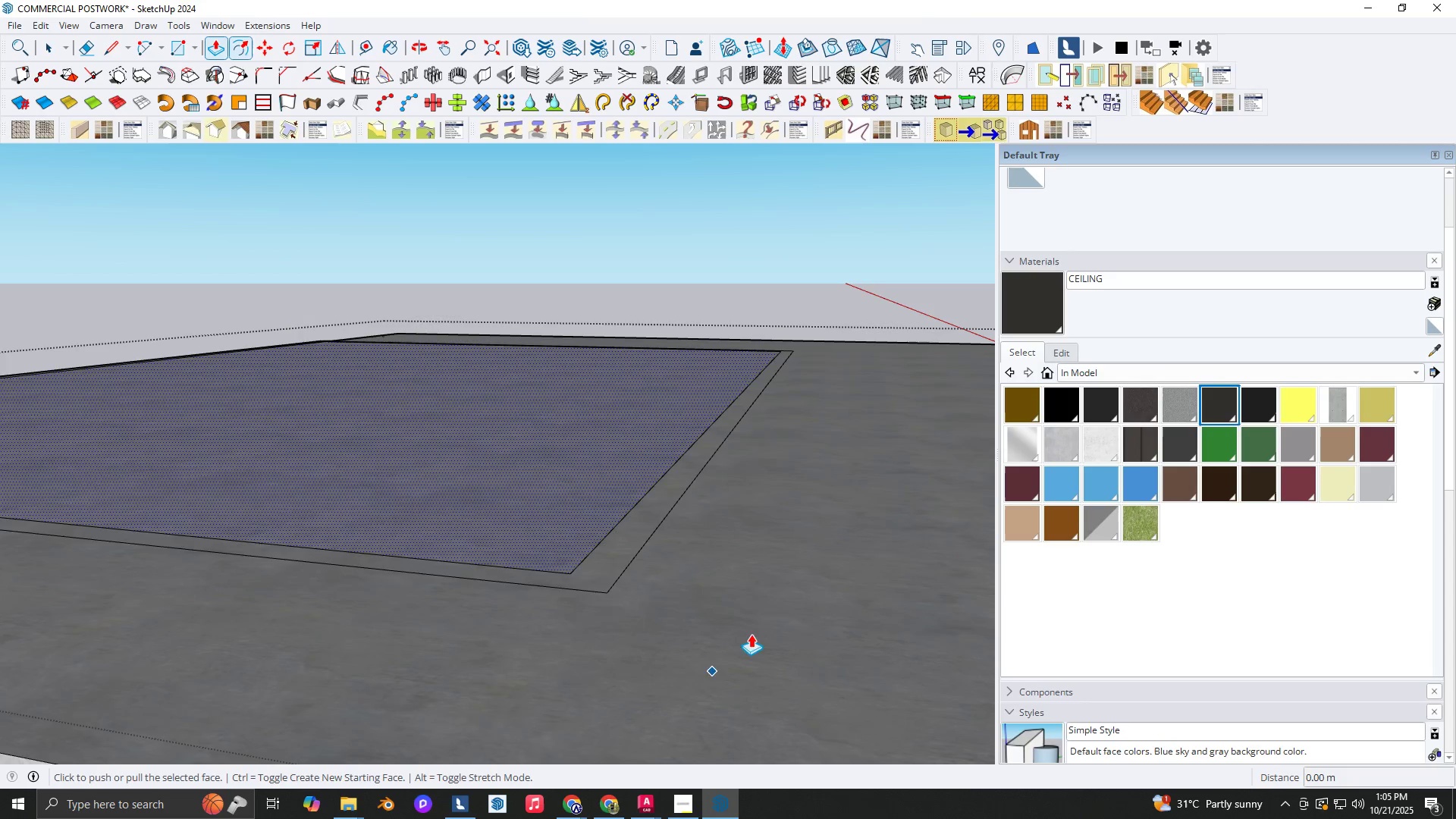 
scroll: coordinate [617, 547], scroll_direction: up, amount: 5.0
 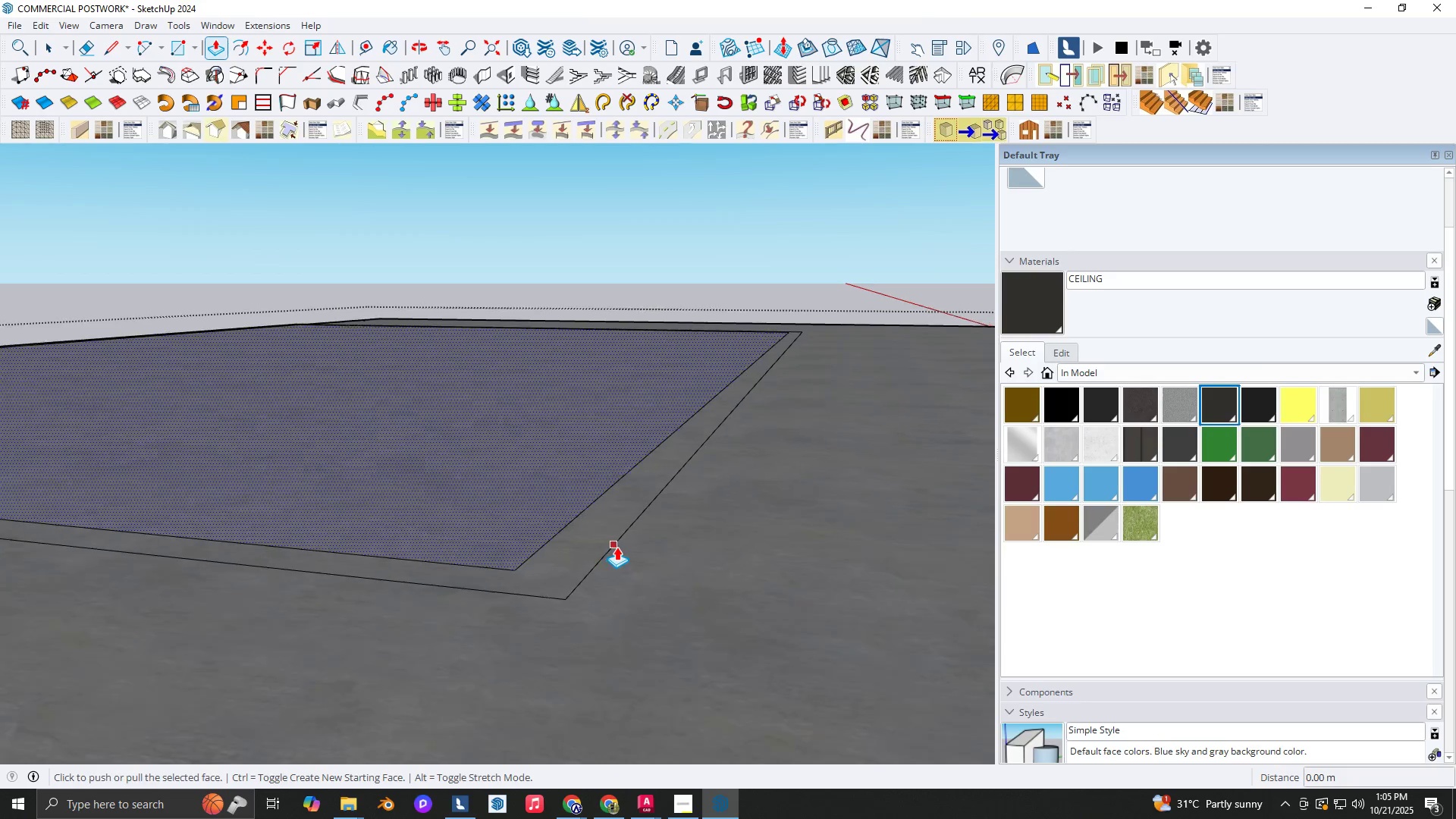 
key(Escape)
 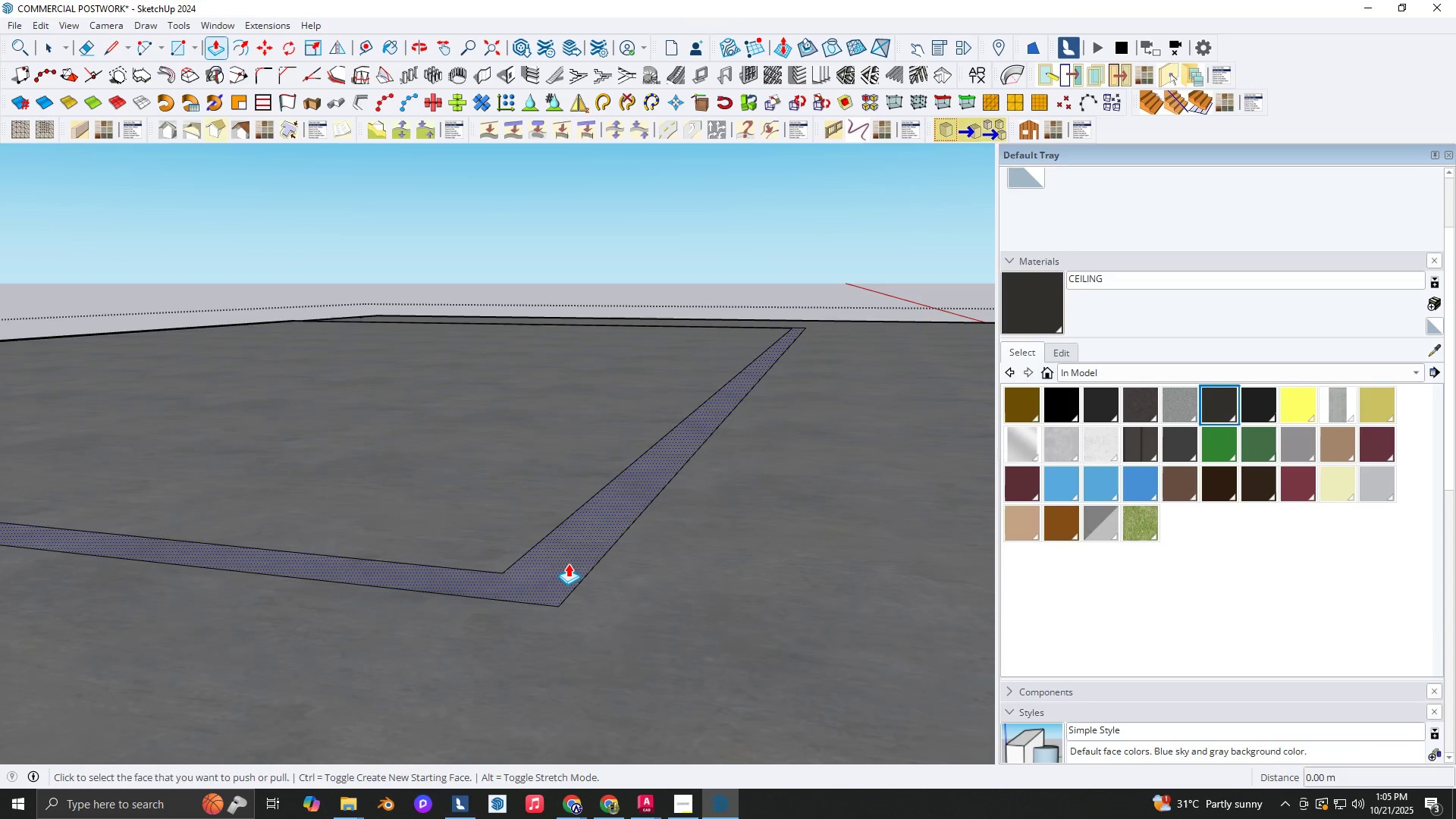 
left_click([567, 563])
 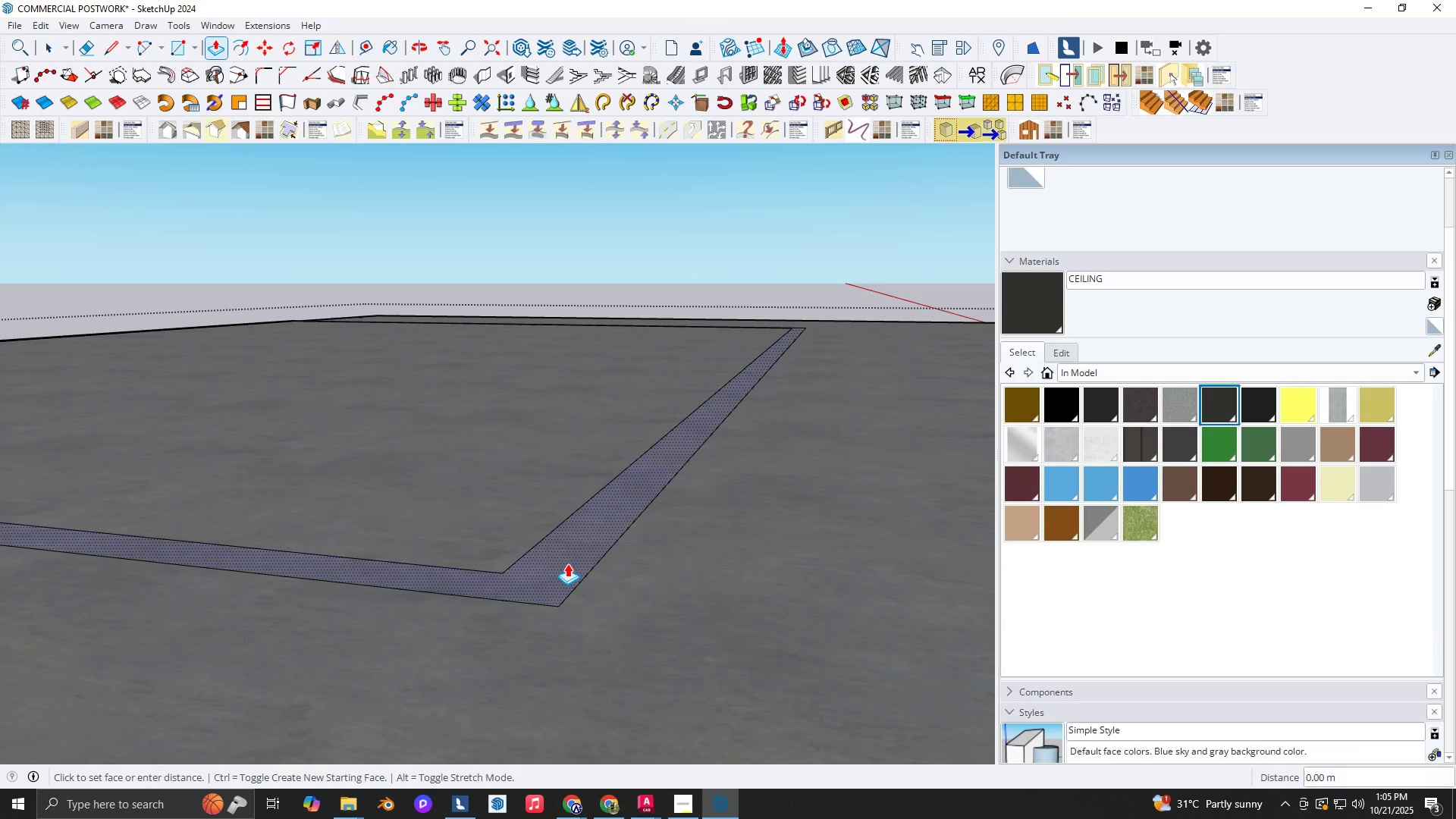 
key(Backquote)
 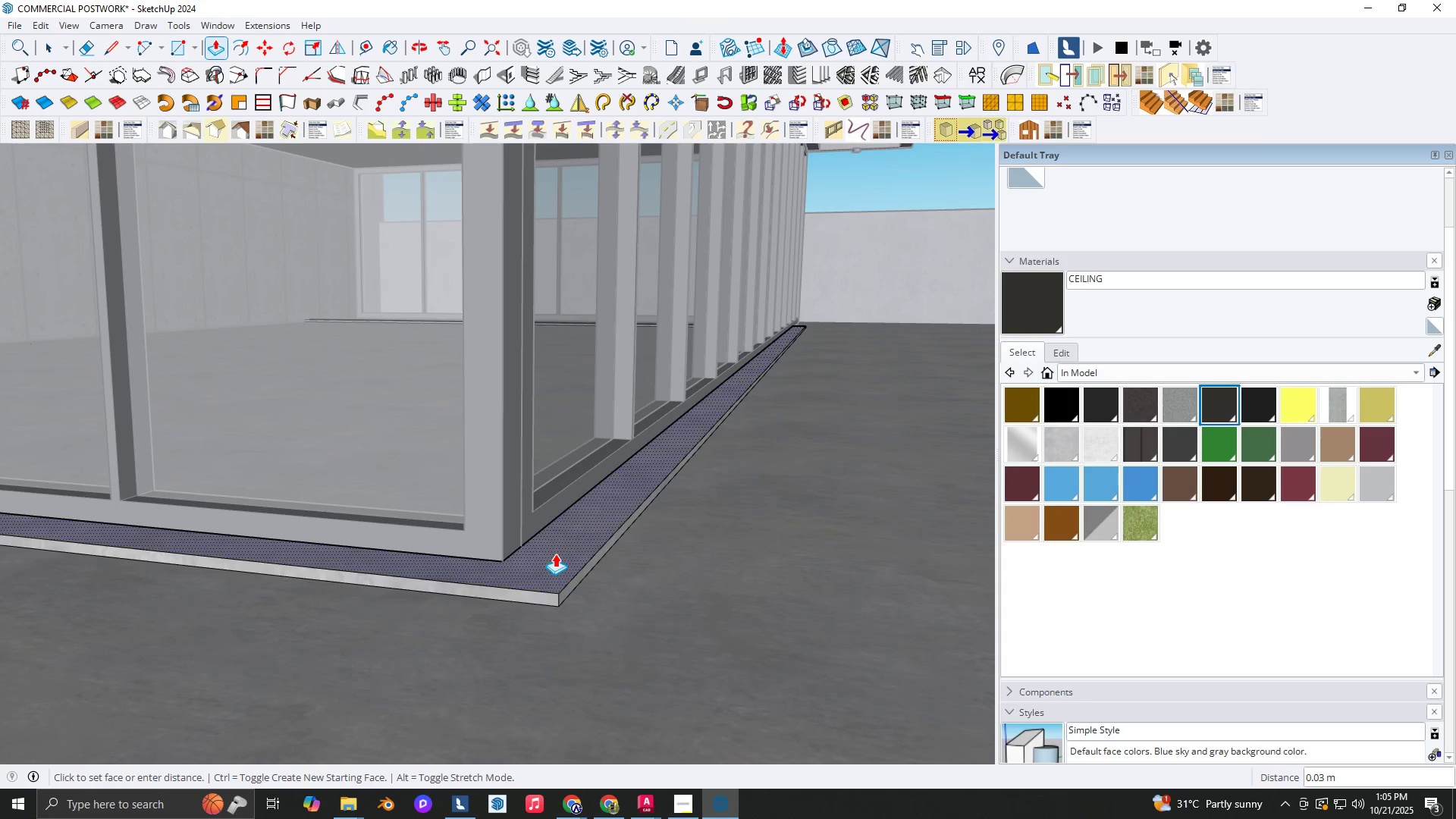 
left_click([555, 548])
 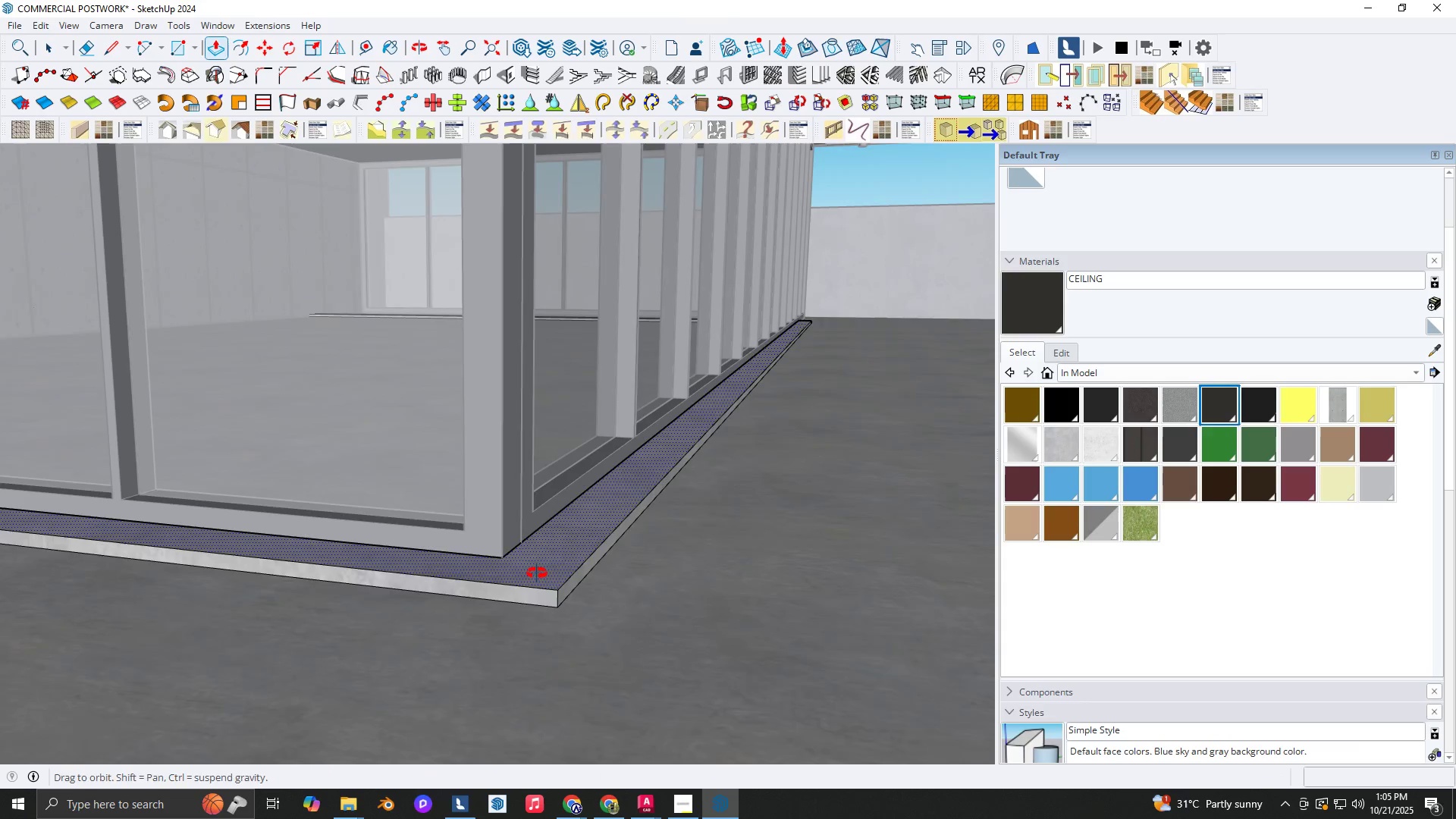 
scroll: coordinate [513, 710], scroll_direction: down, amount: 17.0
 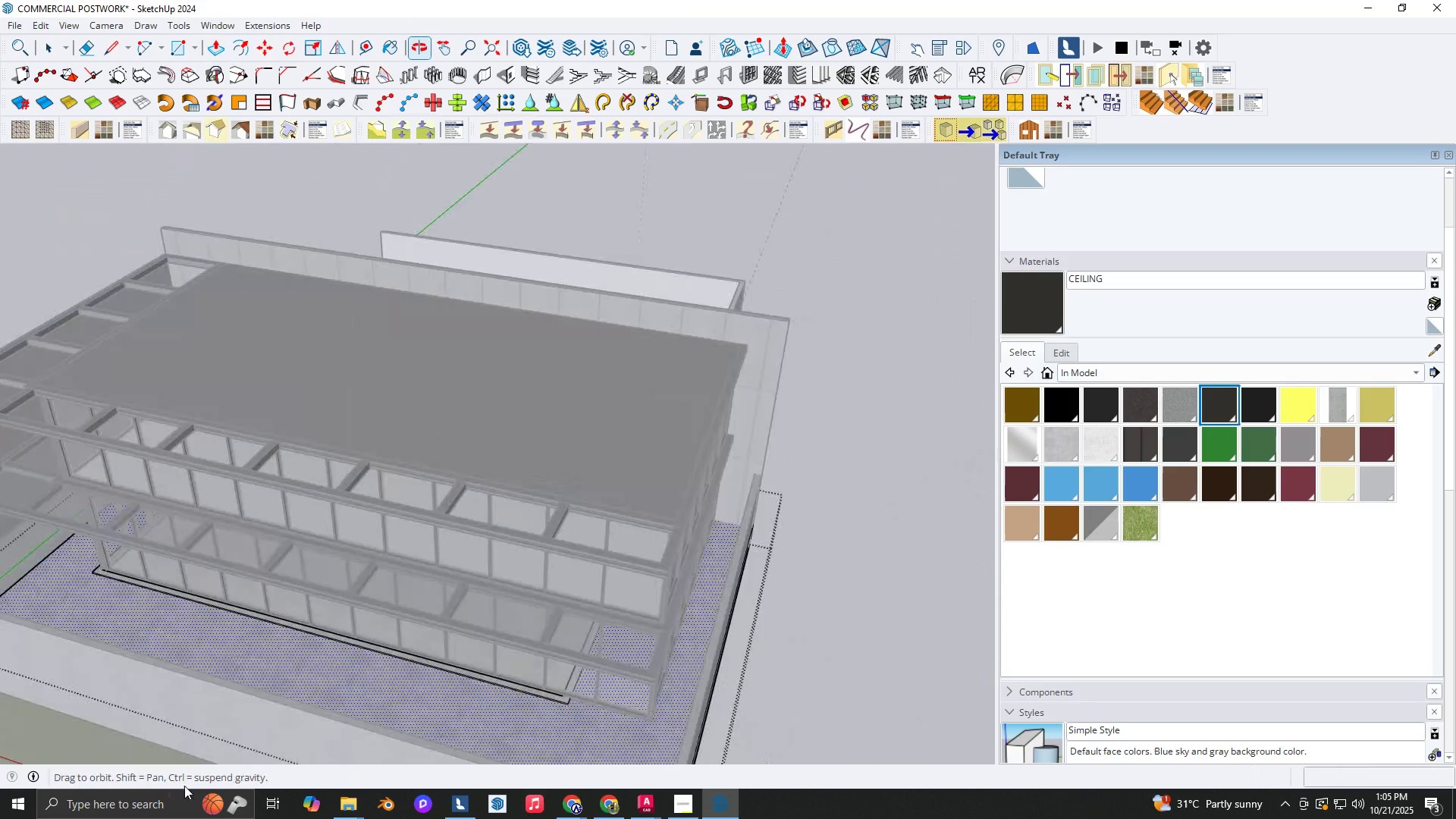 
key(Shift+ShiftLeft)
 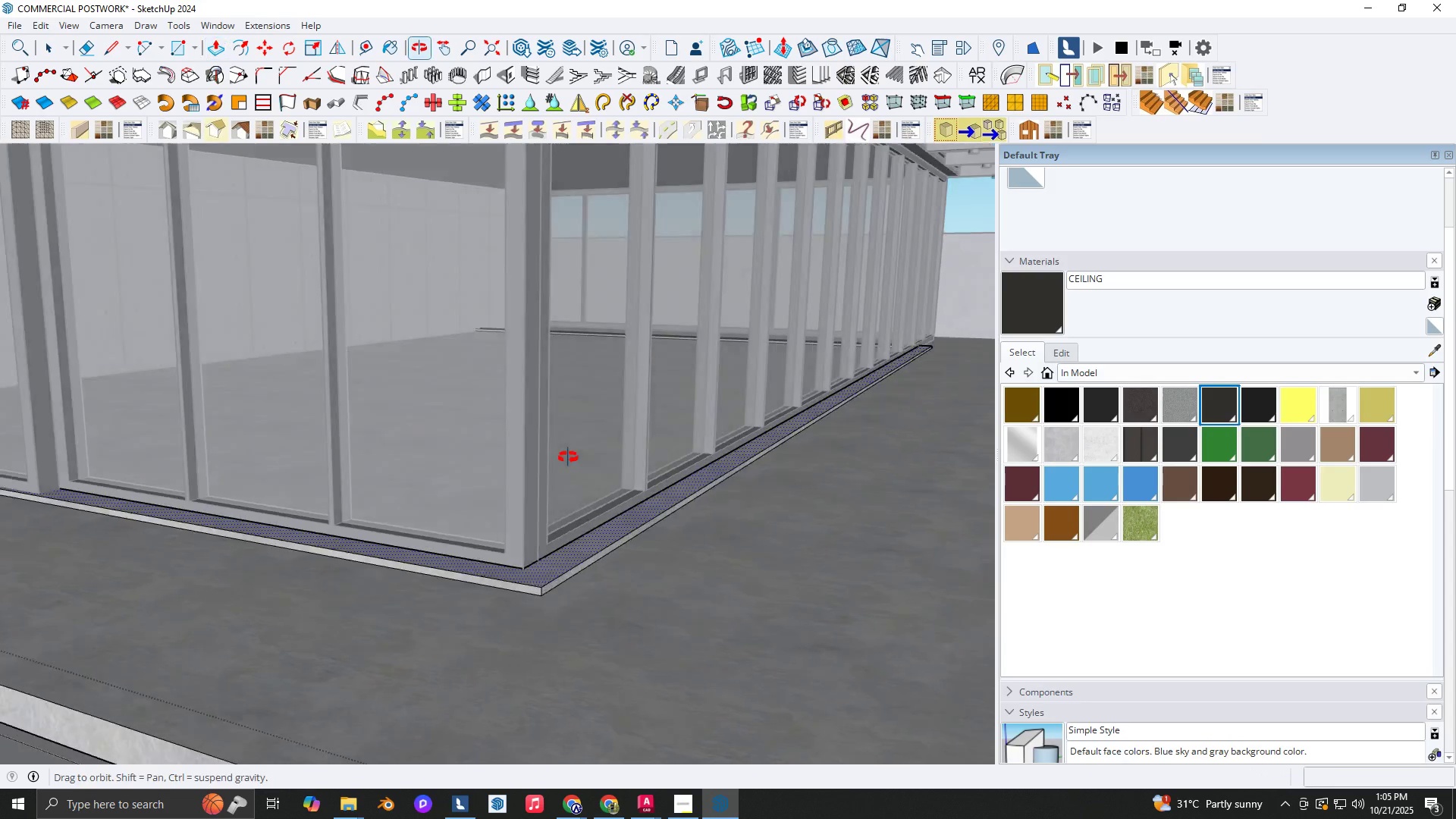 
hold_key(key=ShiftLeft, duration=0.37)
 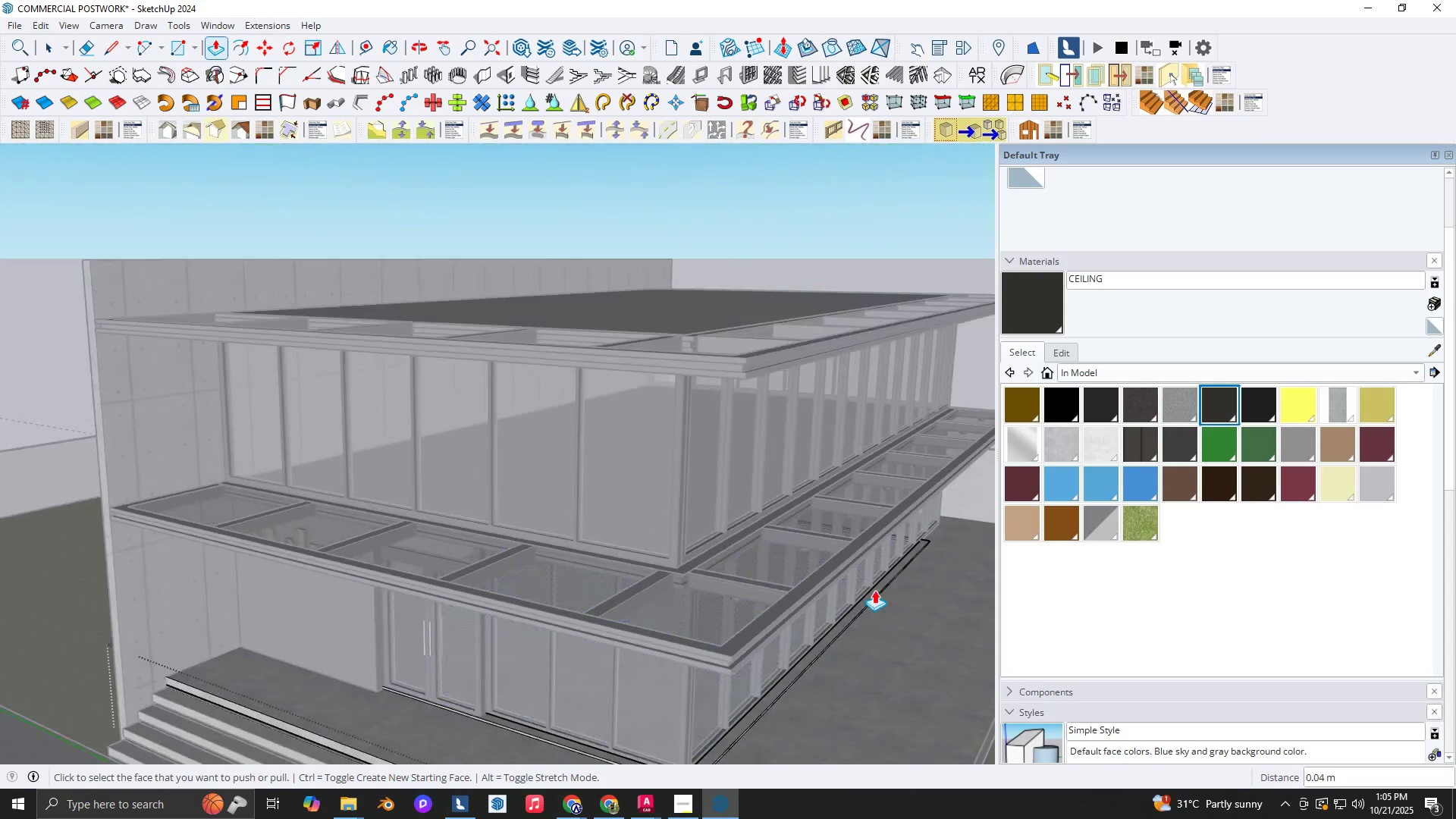 
key(Shift+ShiftLeft)
 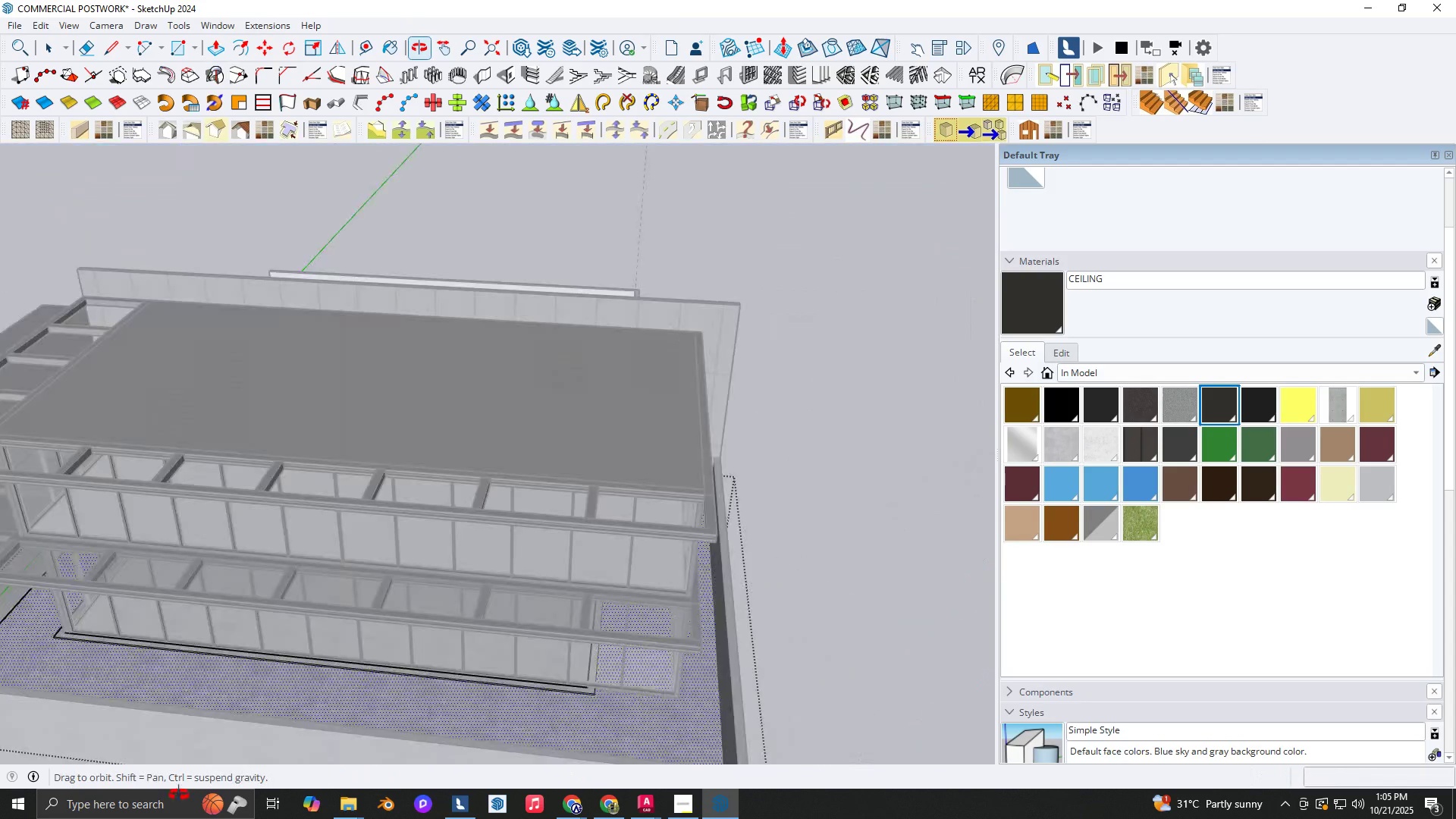 
scroll: coordinate [535, 706], scroll_direction: up, amount: 22.0
 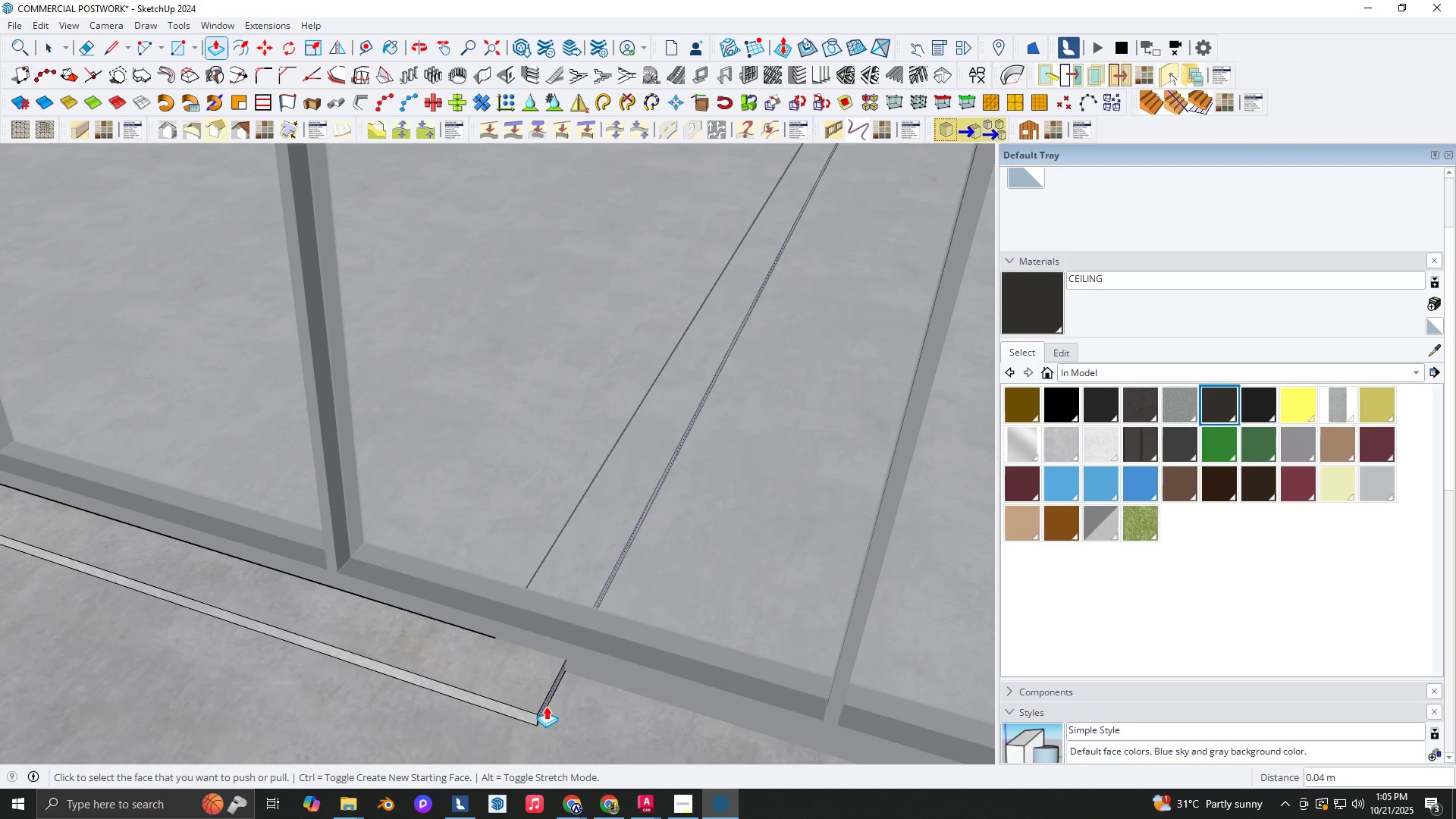 
left_click([544, 704])
 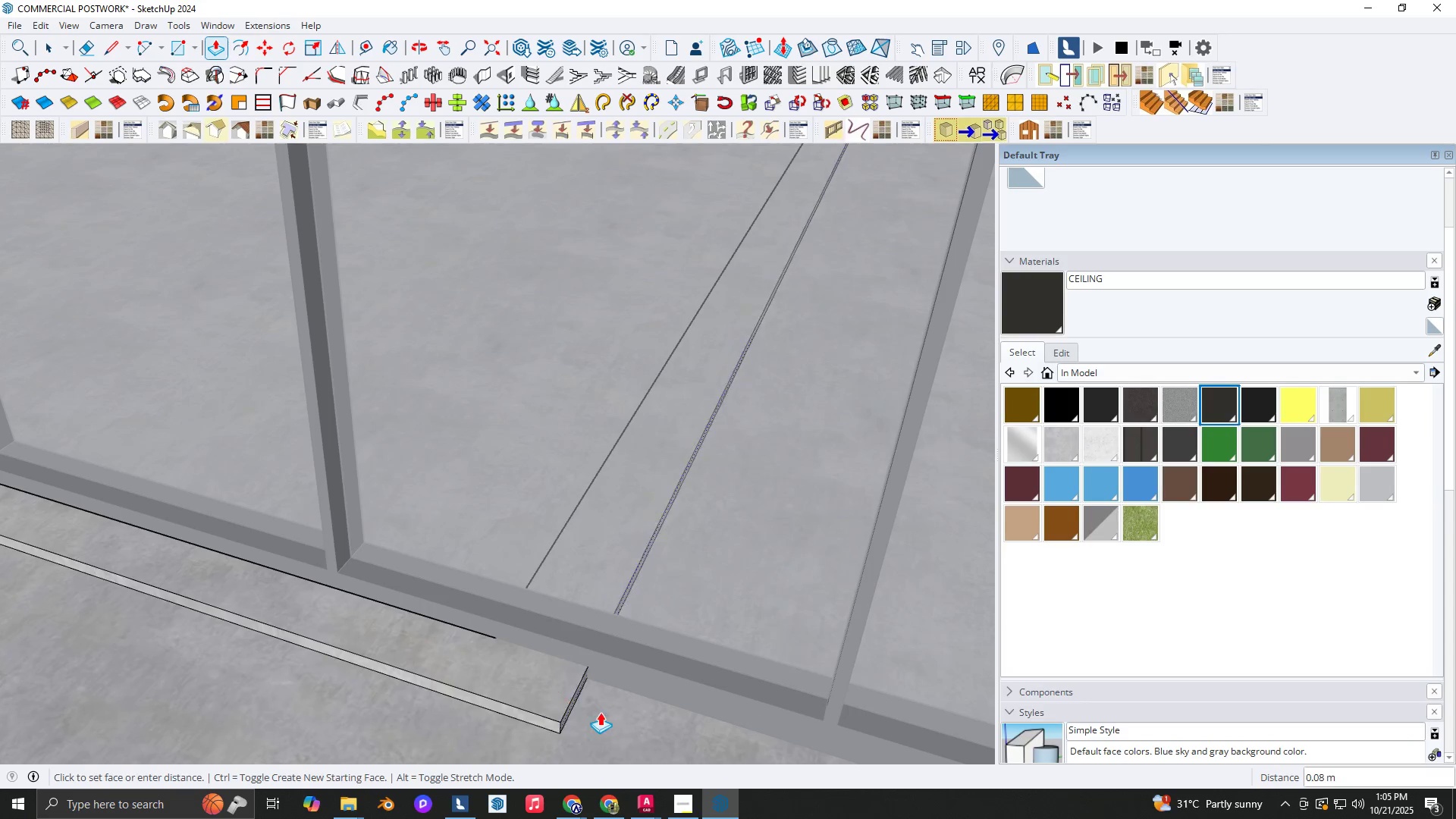 
hold_key(key=ShiftLeft, duration=0.32)
scroll: coordinate [456, 578], scroll_direction: down, amount: 6.0
 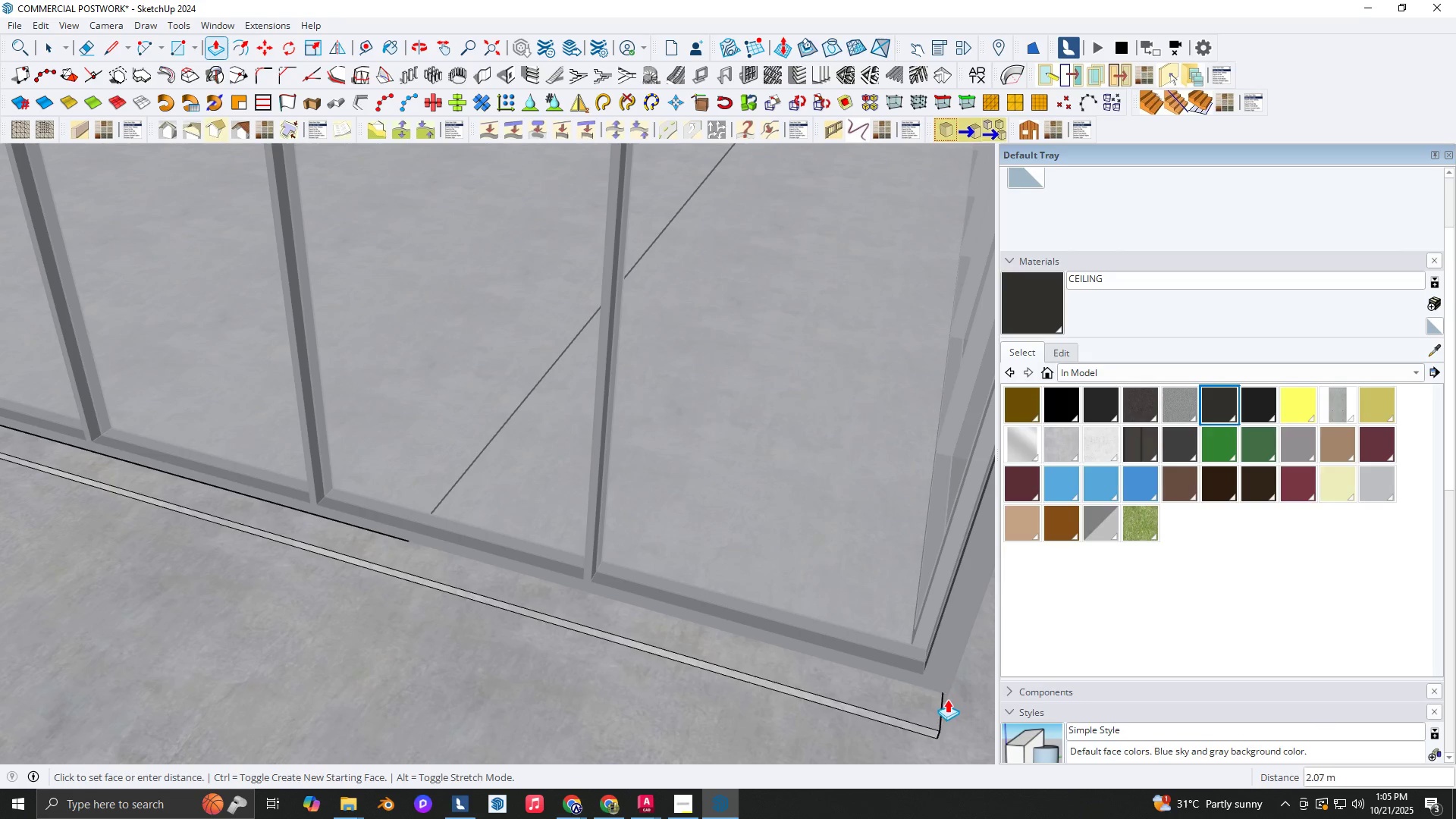 
key(Shift+ShiftLeft)
 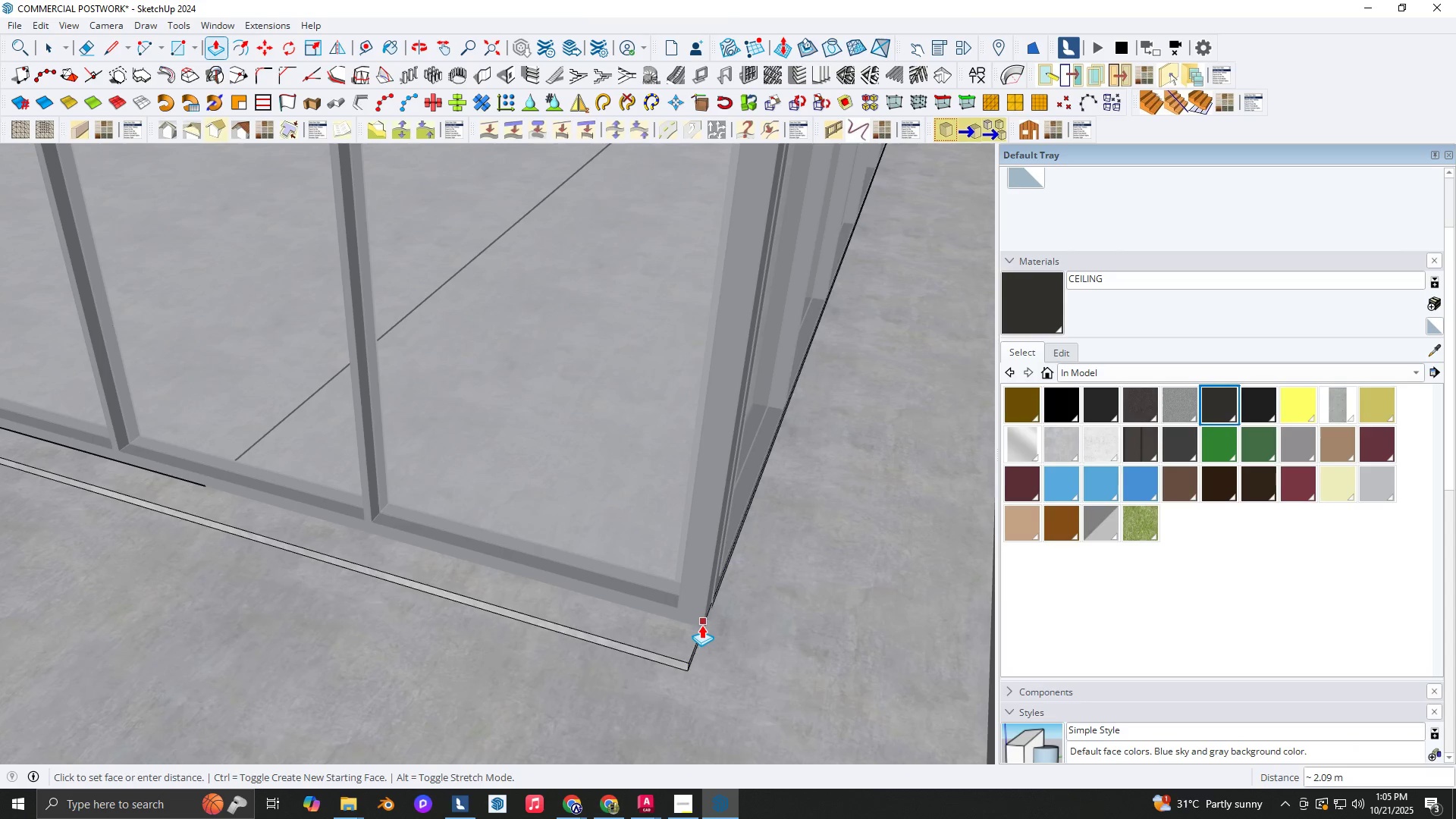 
left_click([701, 627])
 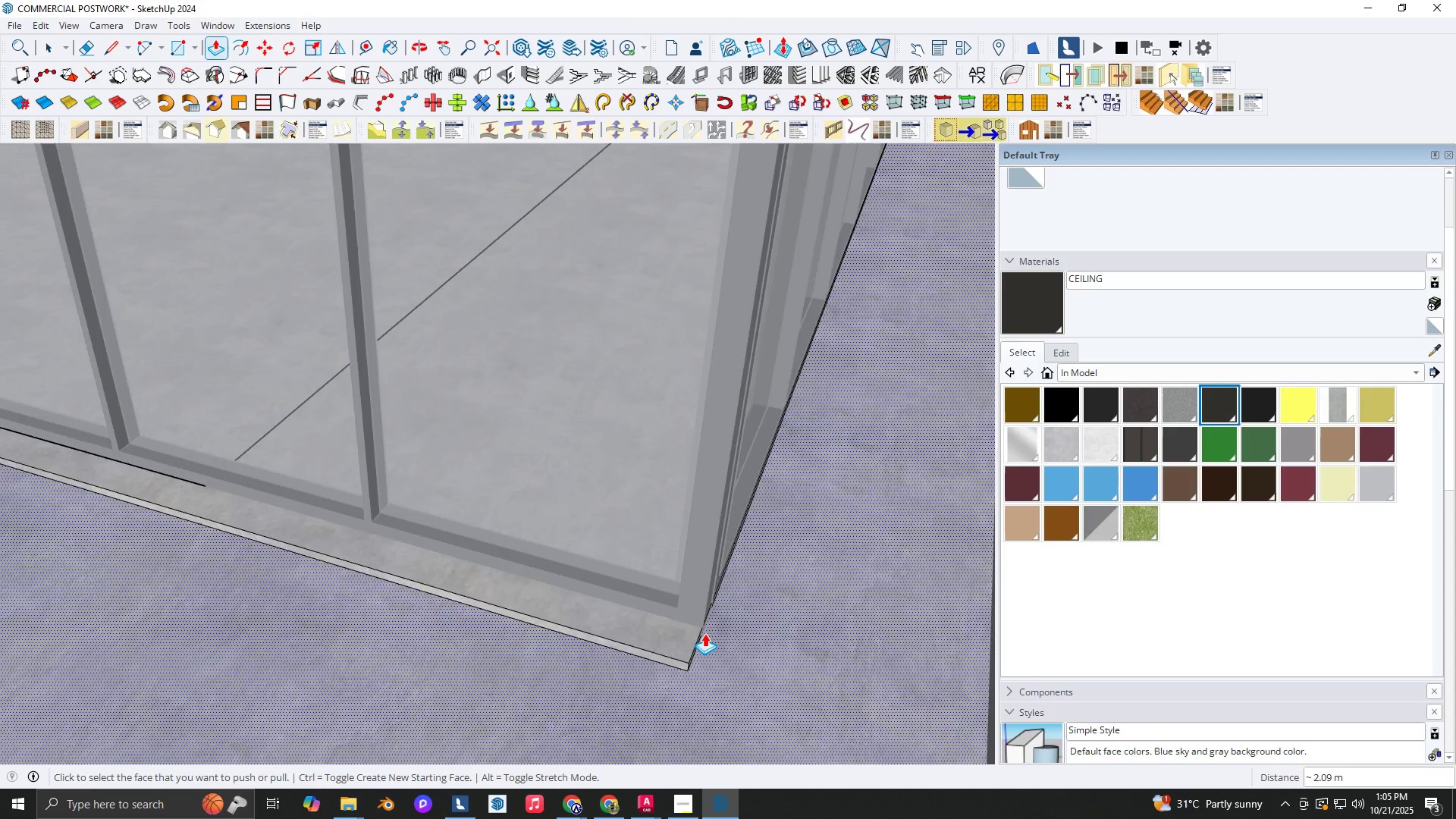 
scroll: coordinate [698, 655], scroll_direction: up, amount: 8.0
 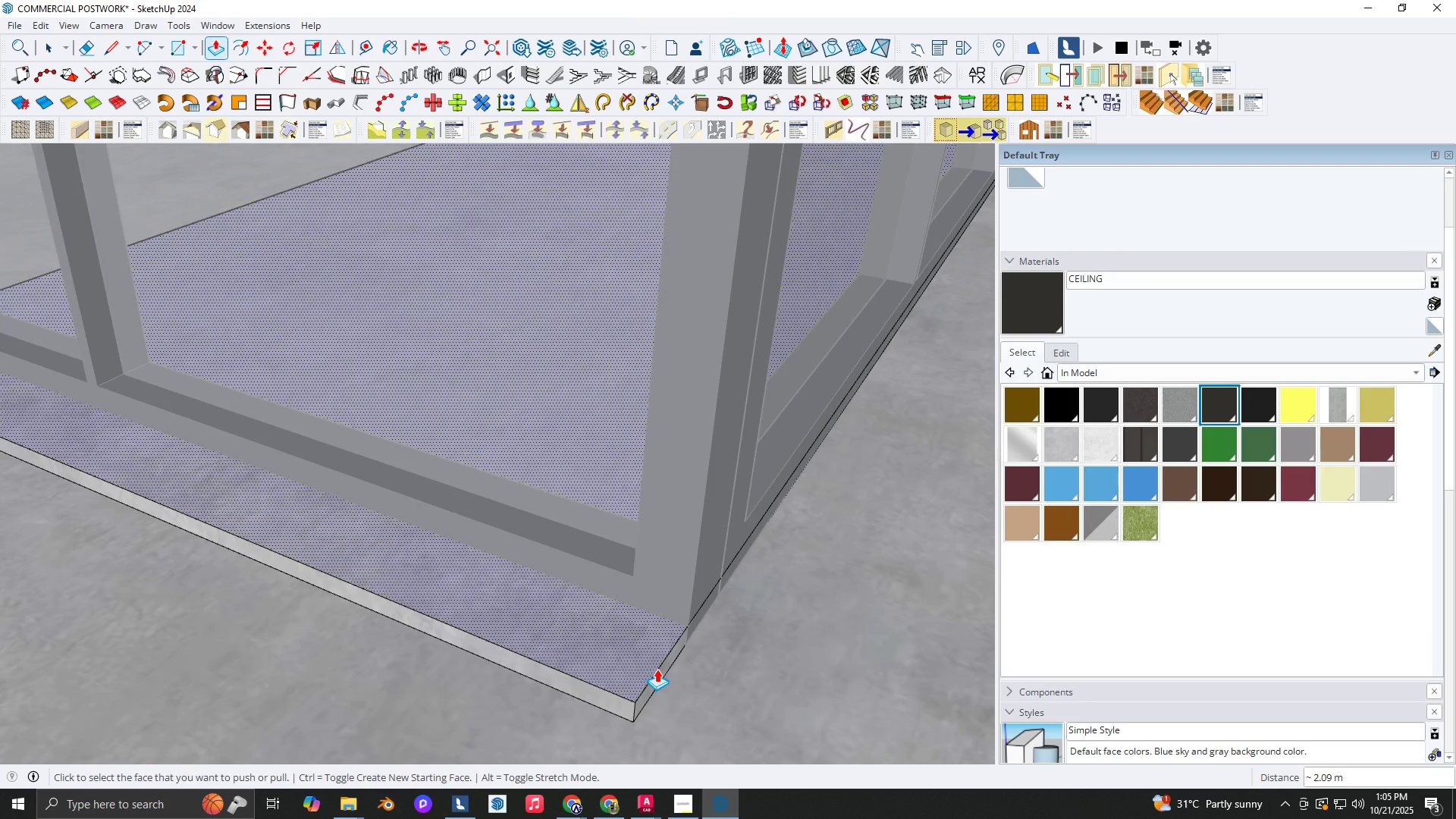 
left_click([658, 670])
 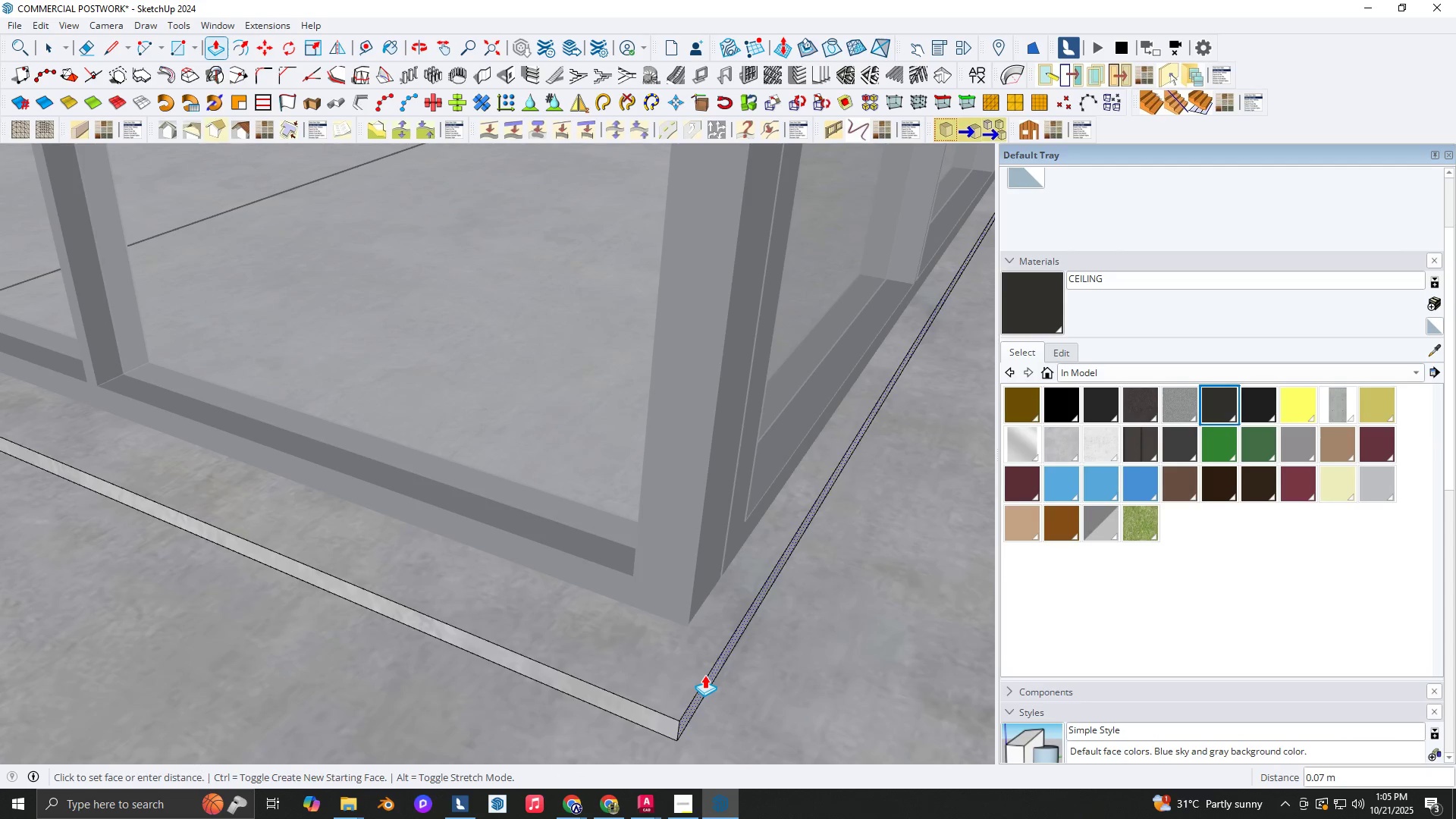 
key(NumpadDecimal)
 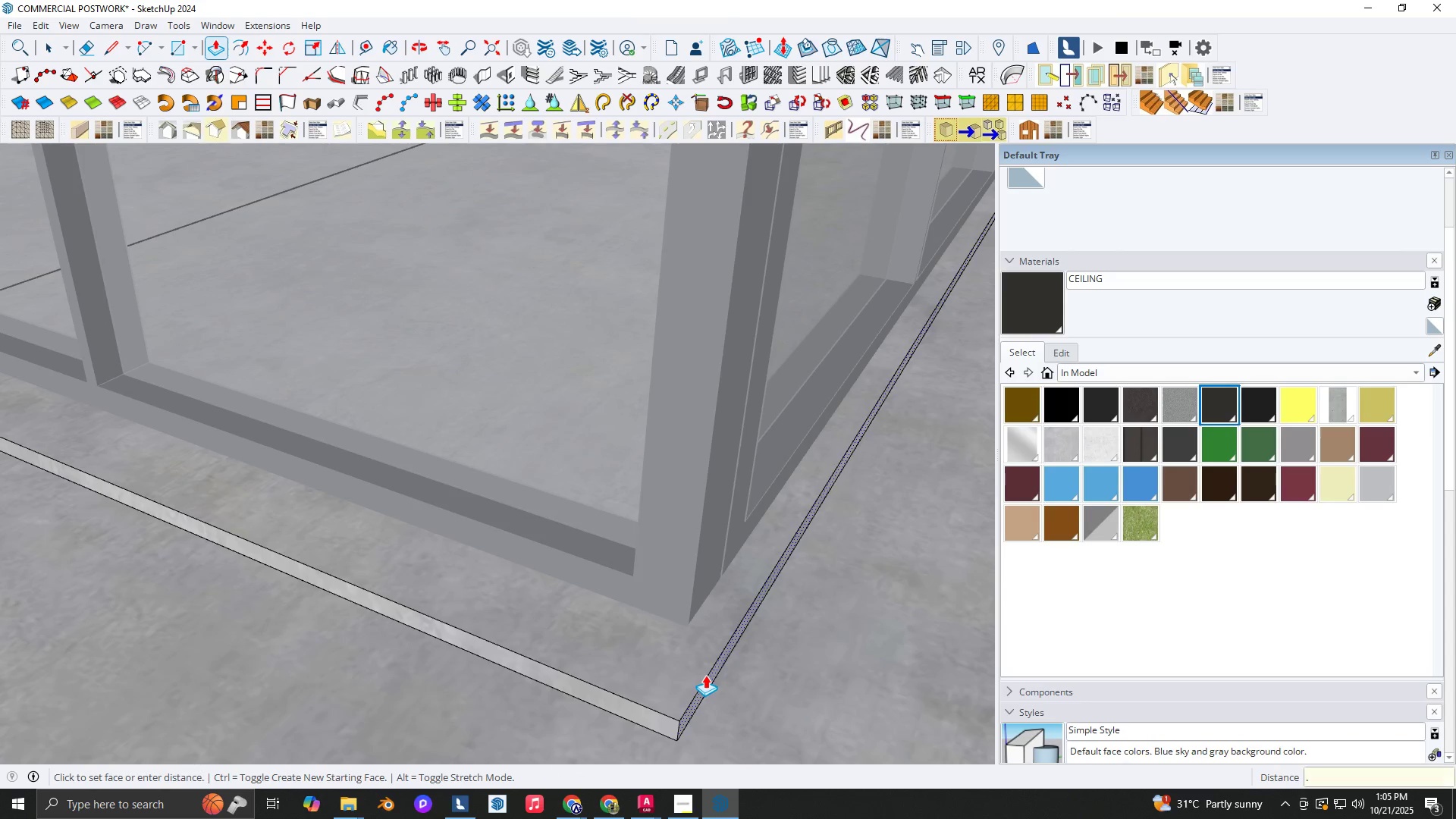 
key(Numpad2)
 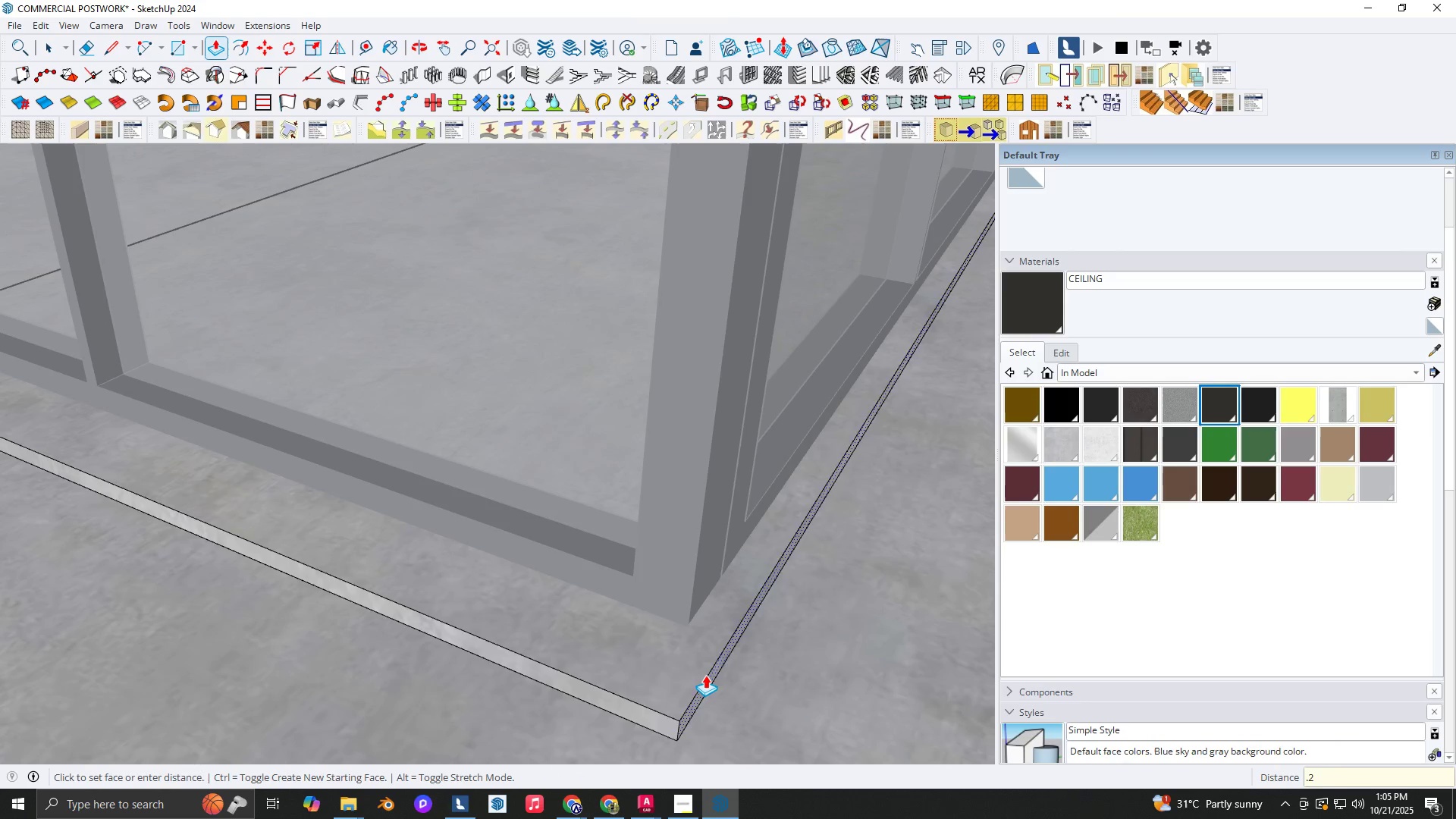 
key(NumpadEnter)
 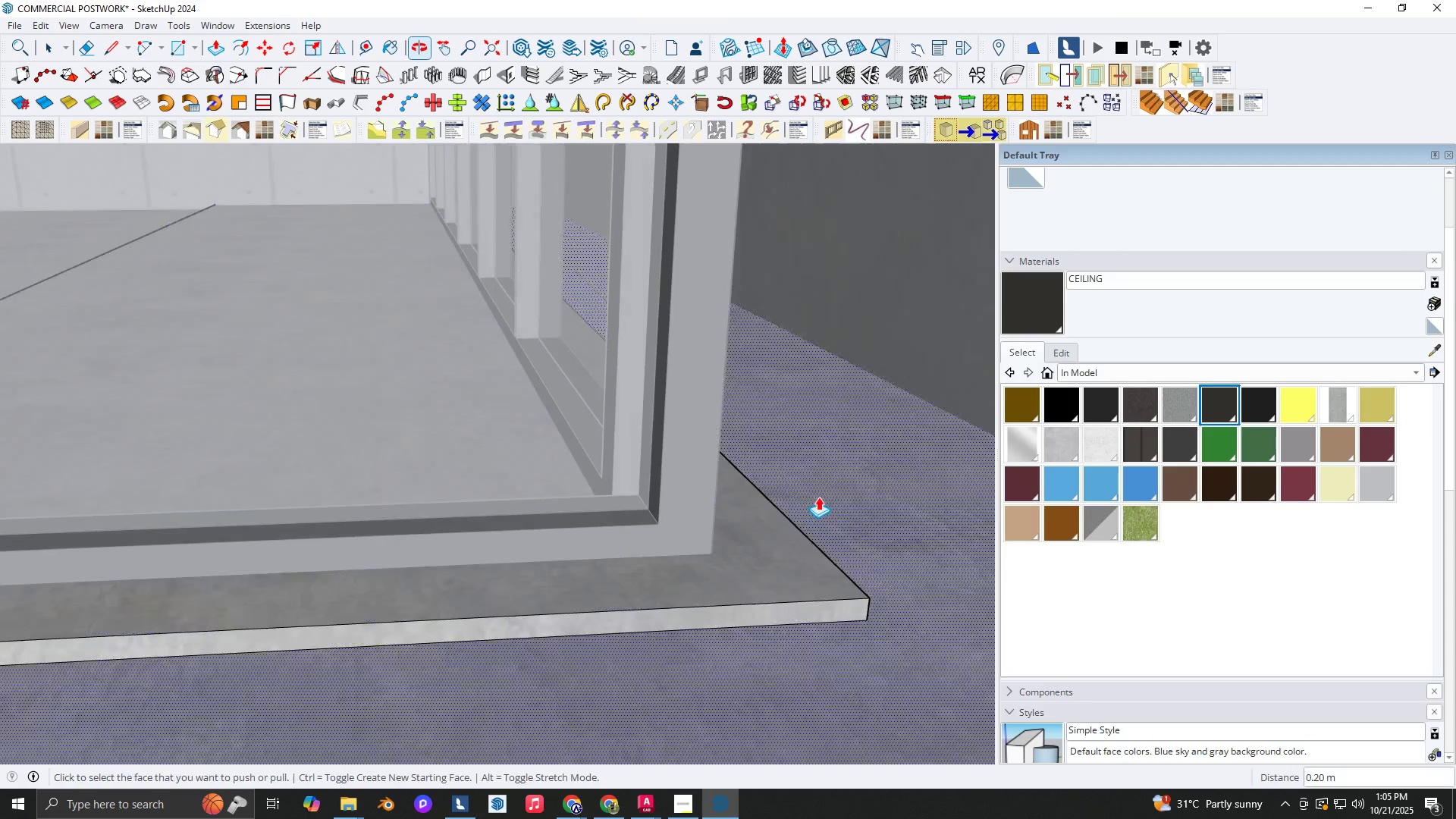 
key(Backquote)
 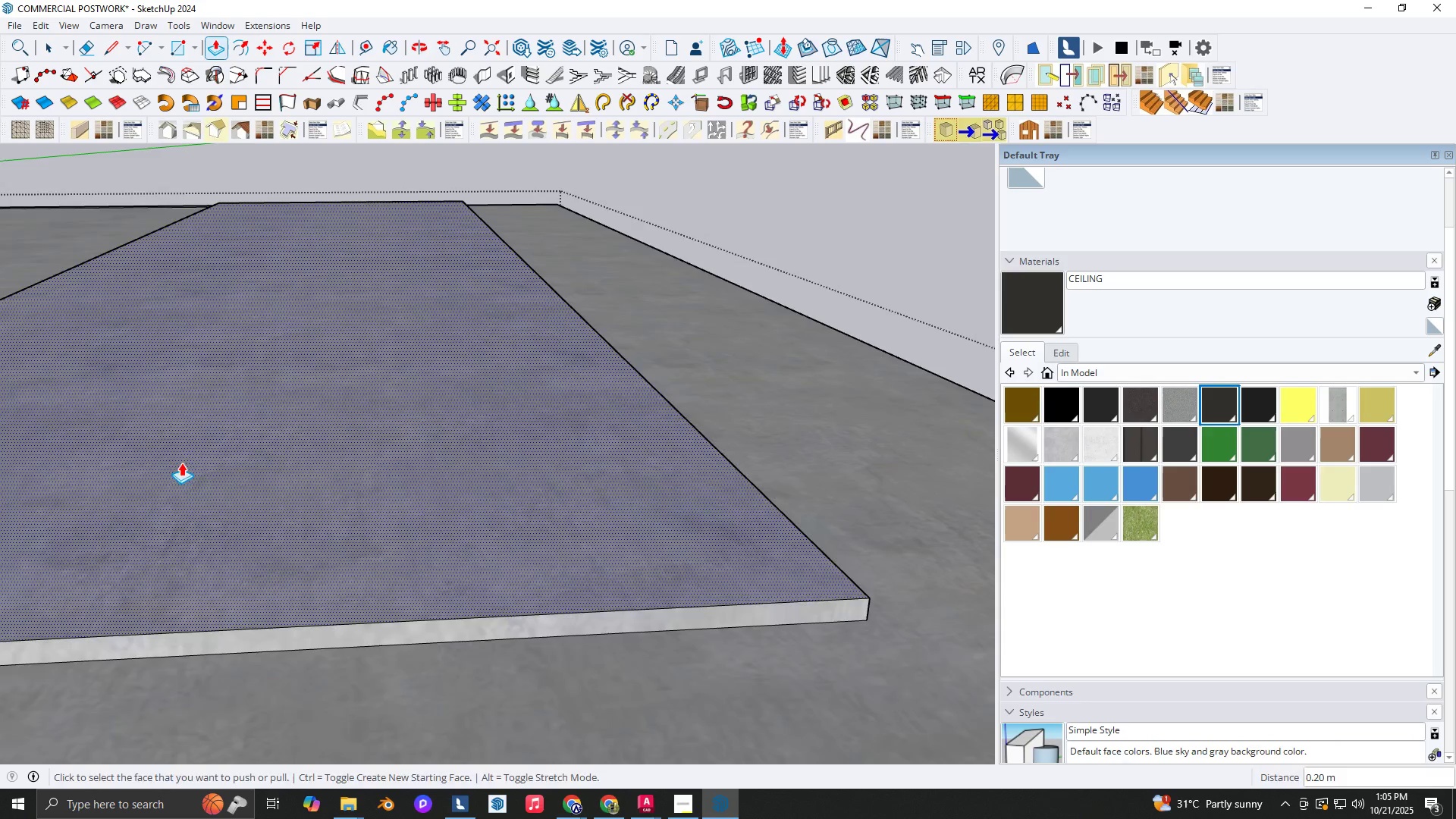 
hold_key(key=ShiftLeft, duration=0.32)
scroll: coordinate [689, 442], scroll_direction: down, amount: 4.0
 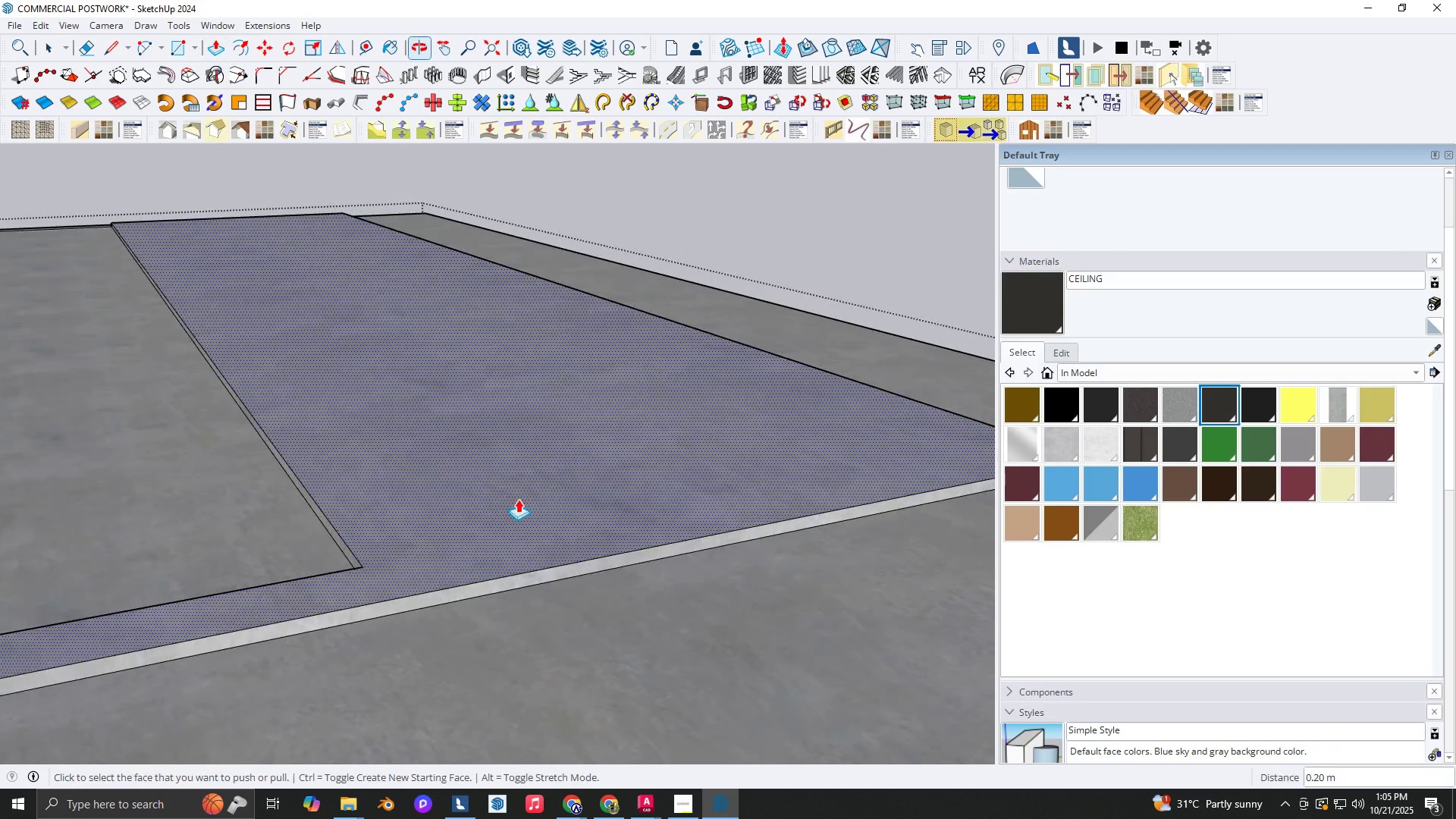 
scroll: coordinate [377, 546], scroll_direction: up, amount: 4.0
 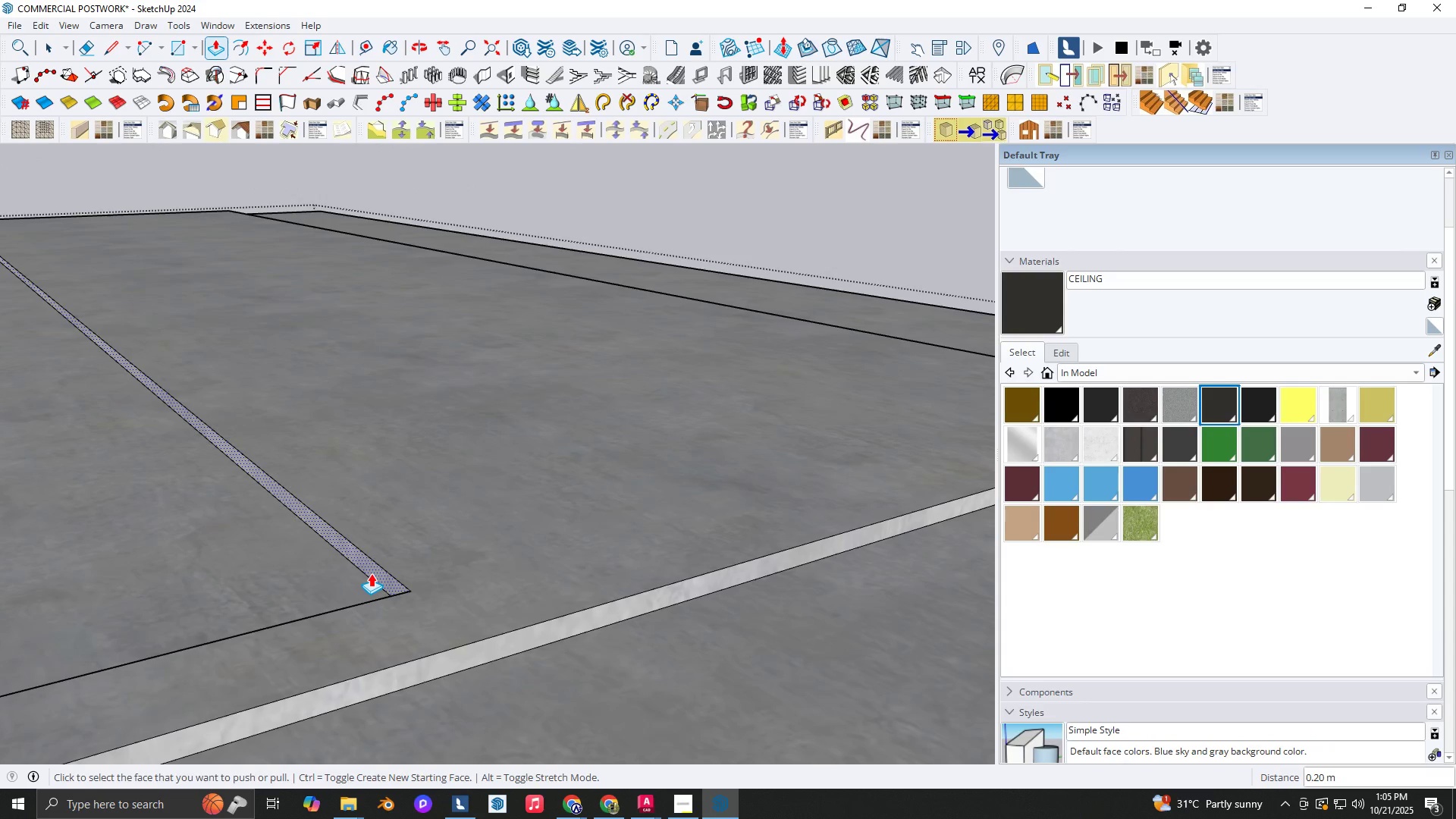 
left_click([371, 573])
 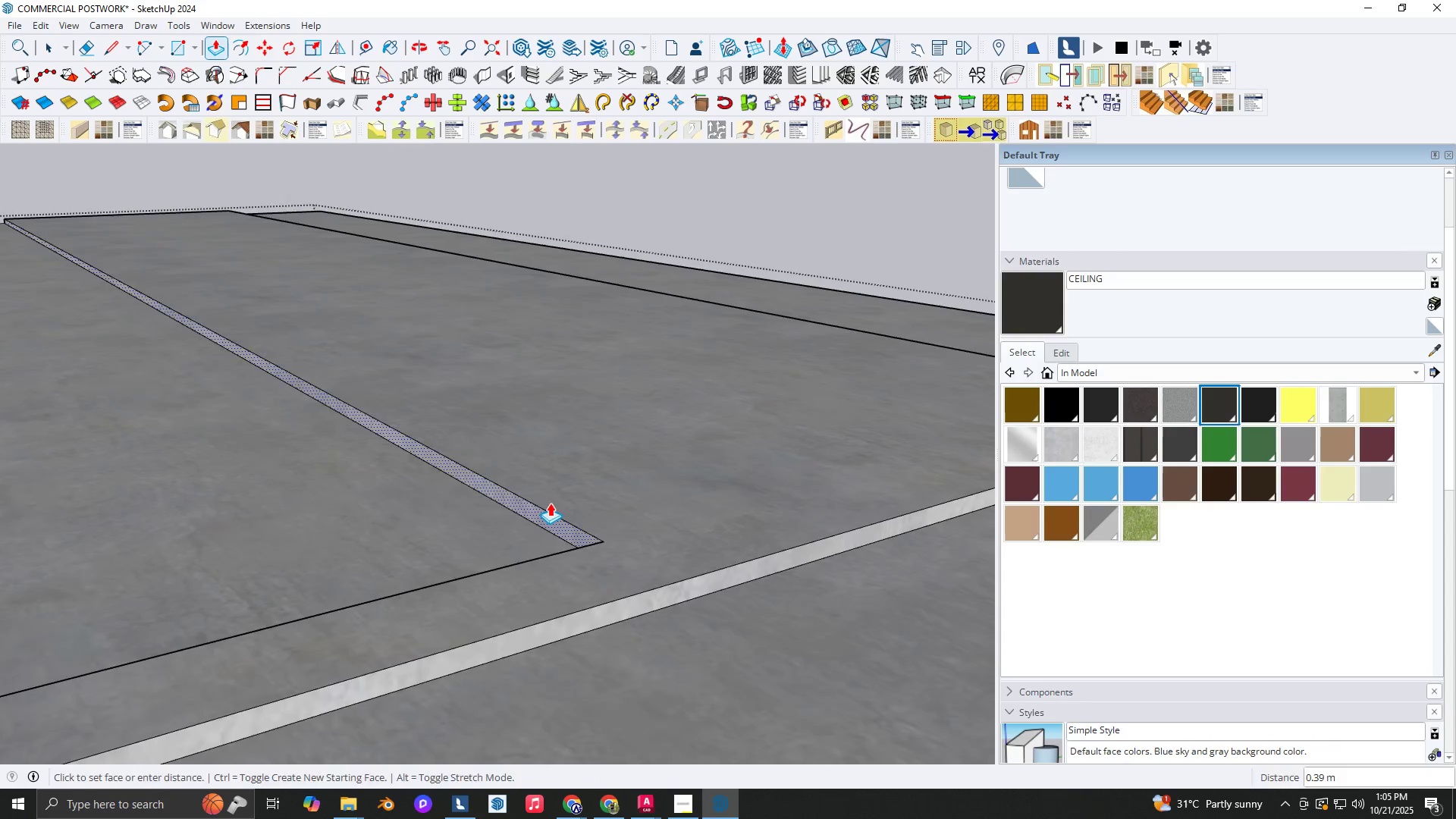 
key(Shift+ShiftLeft)
 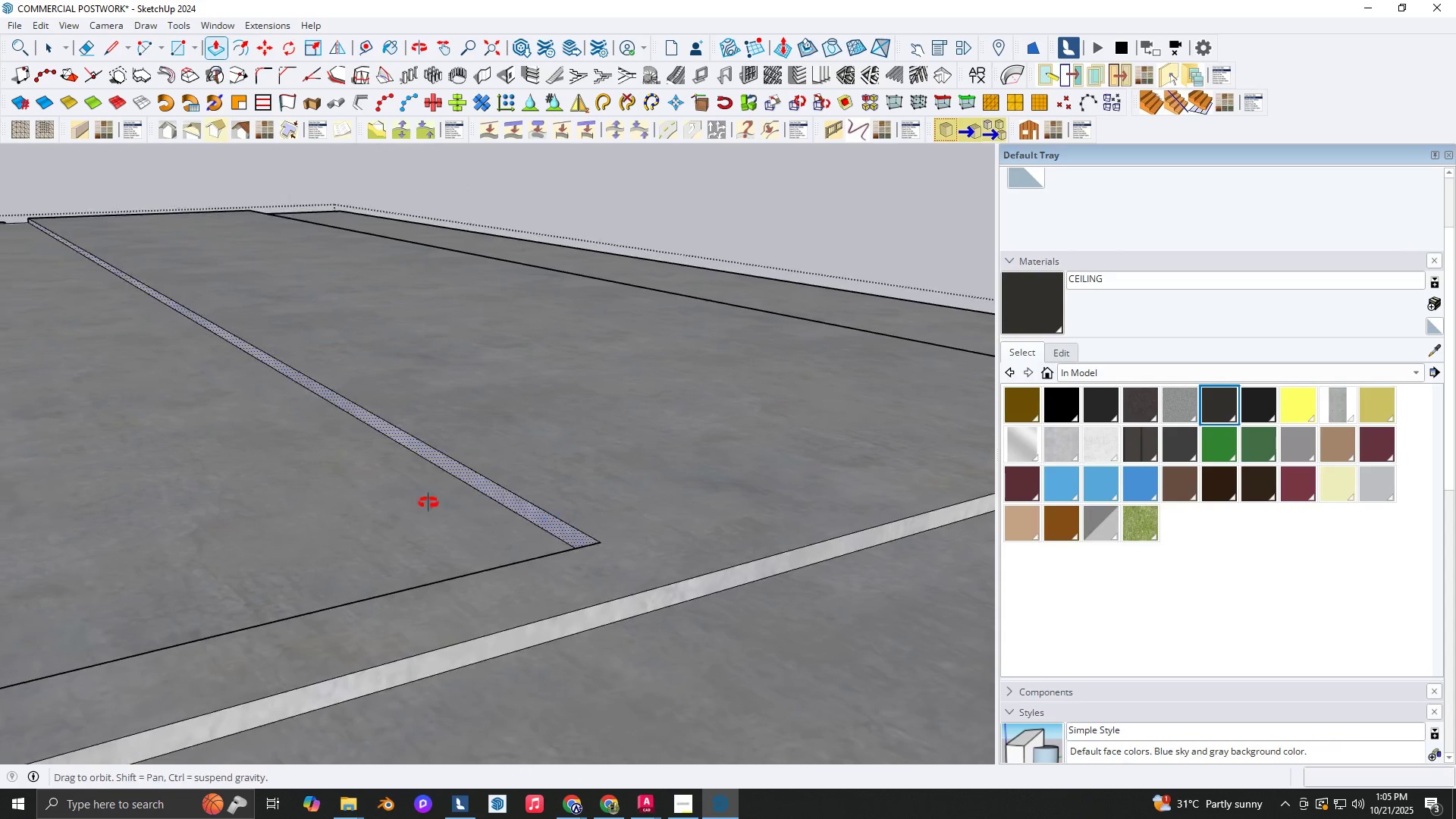 
scroll: coordinate [94, 580], scroll_direction: down, amount: 8.0
 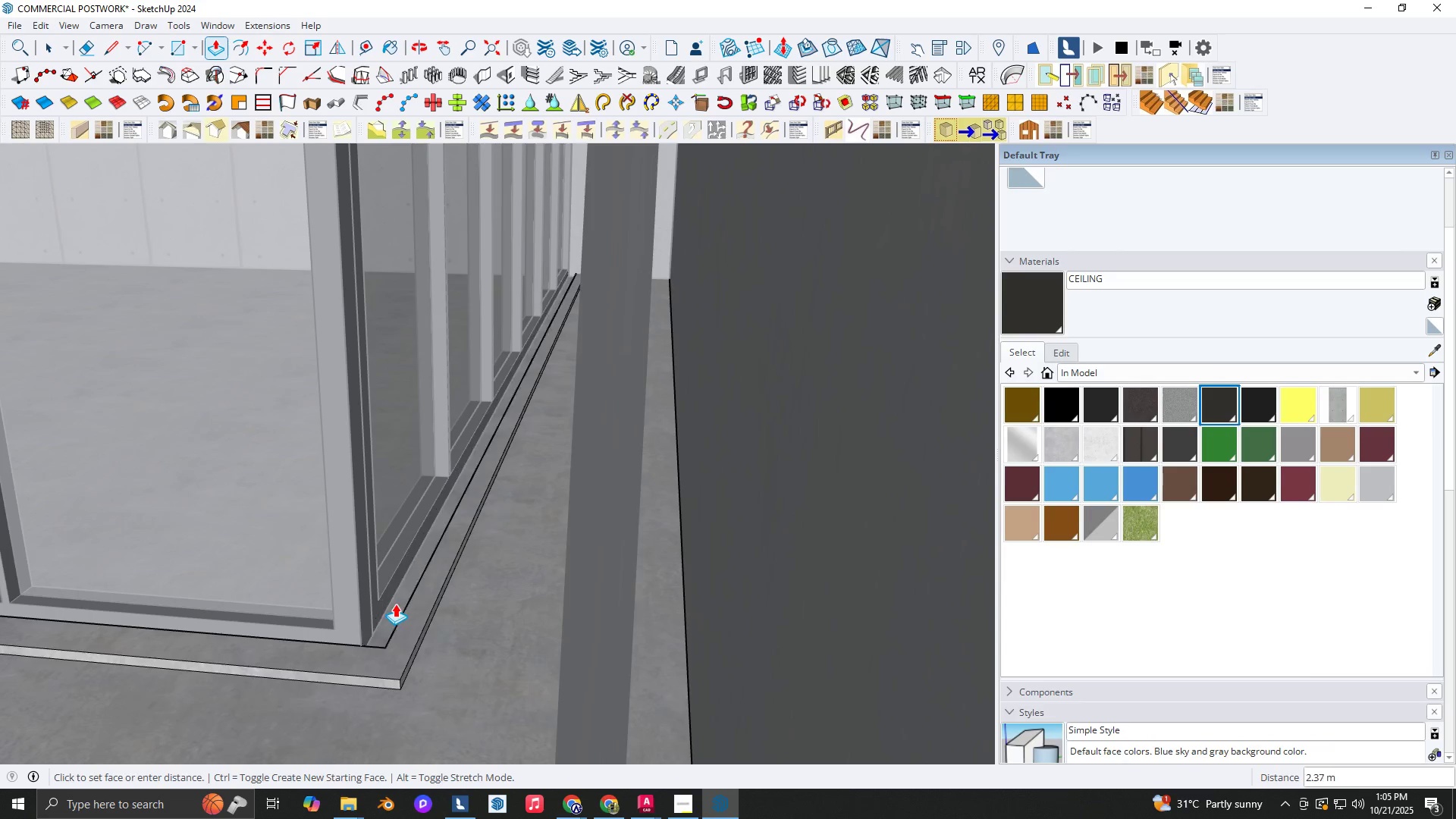 
key(Shift+ShiftLeft)
 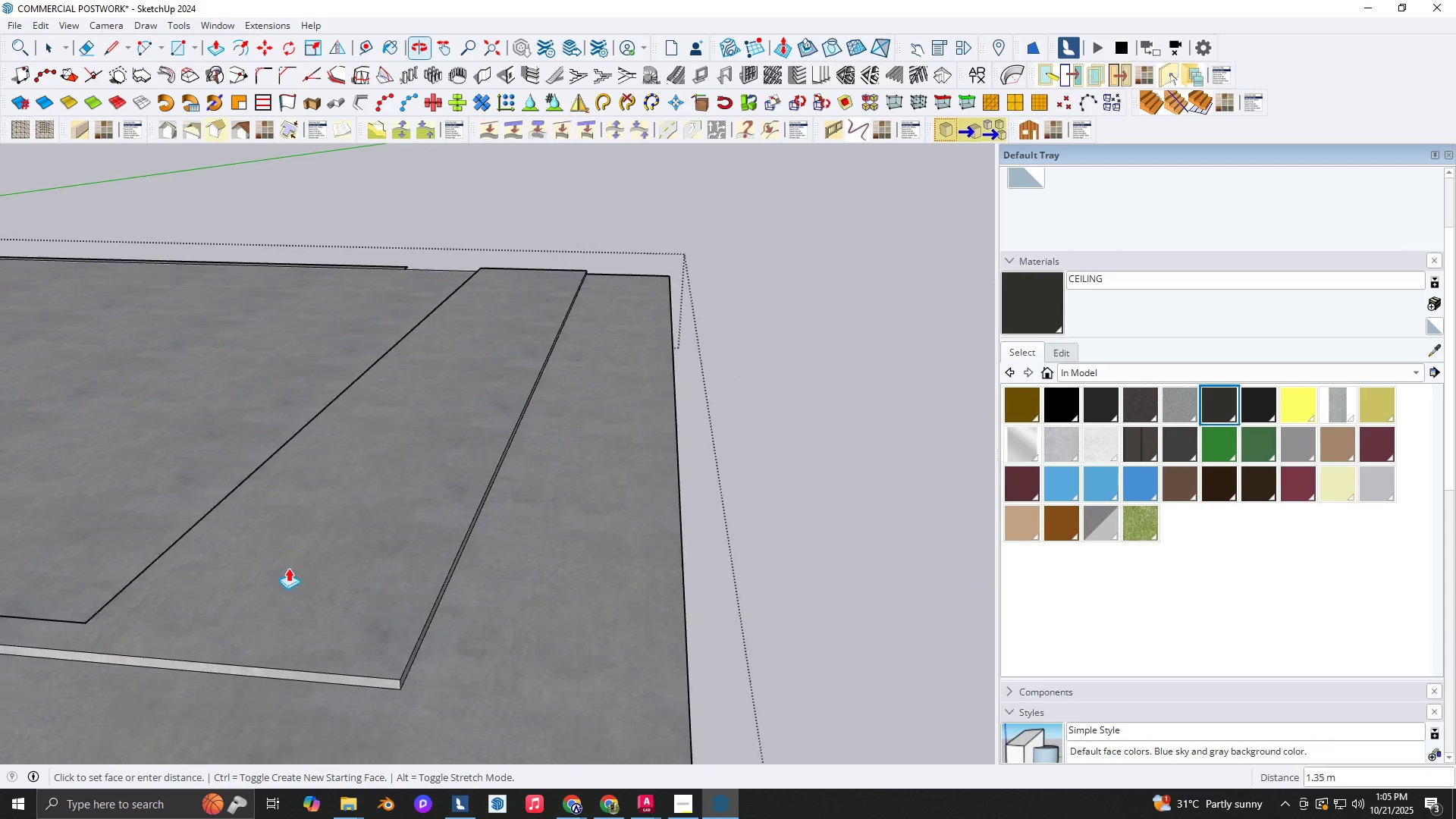 
key(Backquote)
 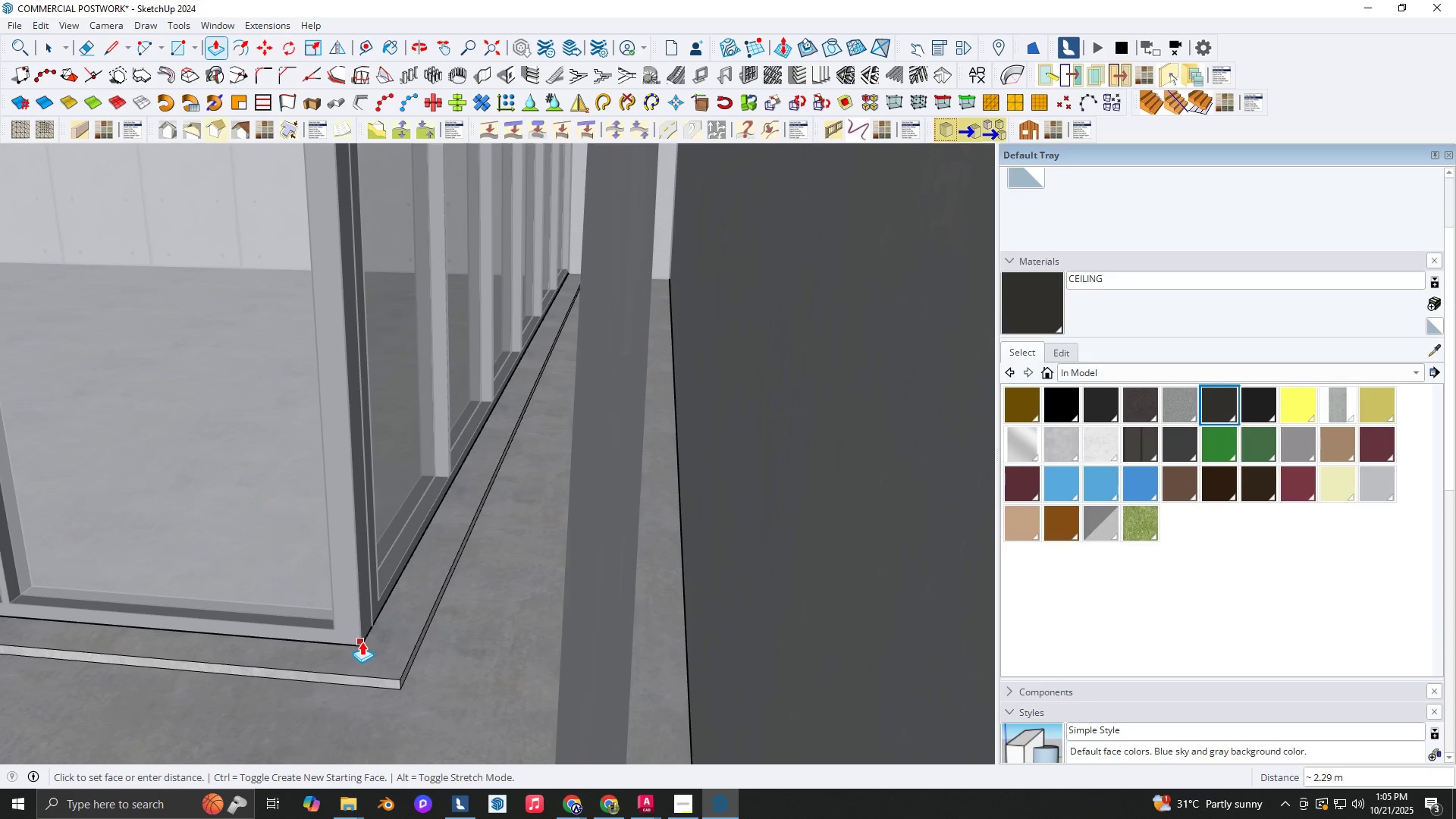 
left_click([359, 642])
 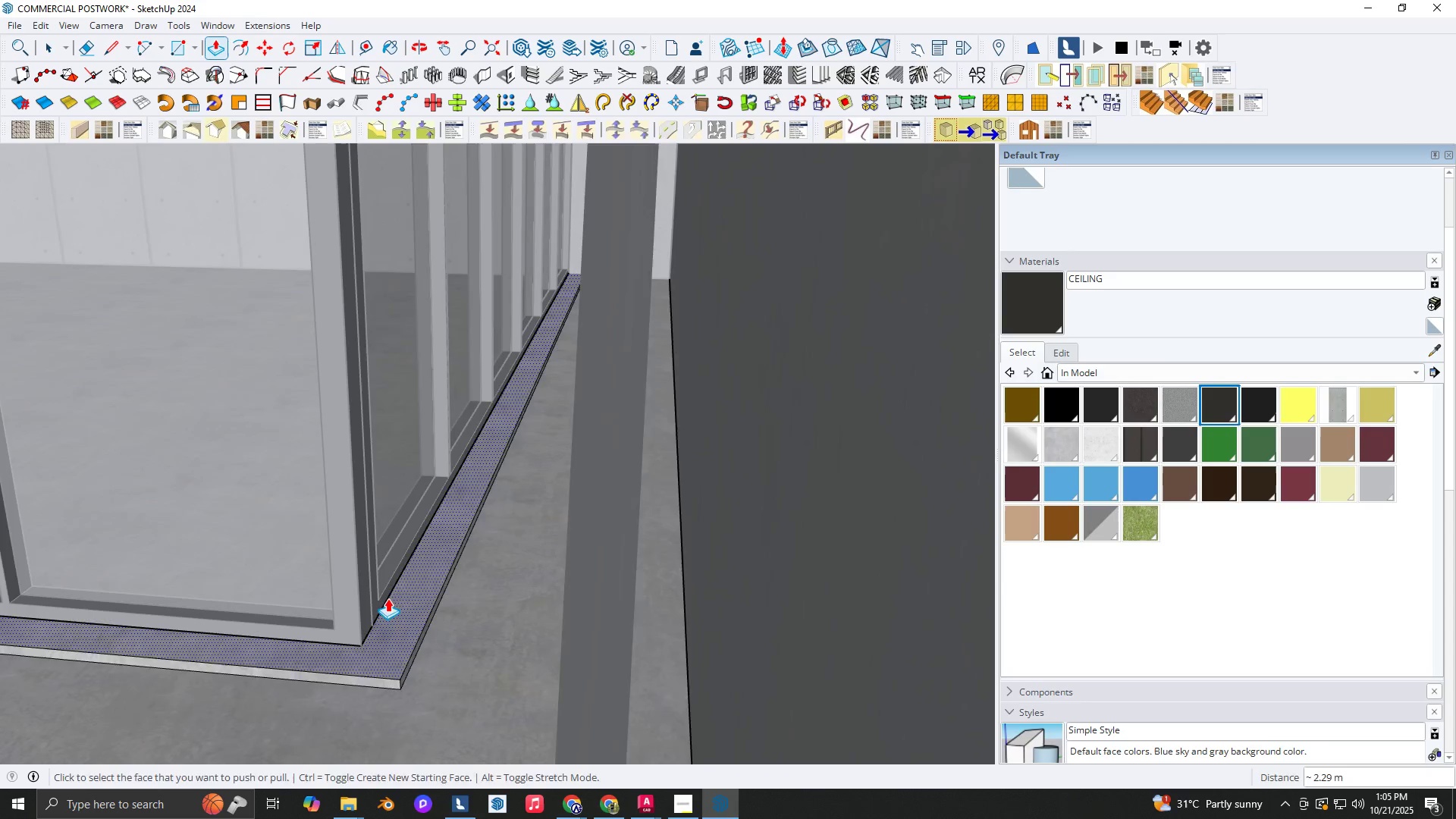 
scroll: coordinate [400, 601], scroll_direction: down, amount: 3.0
 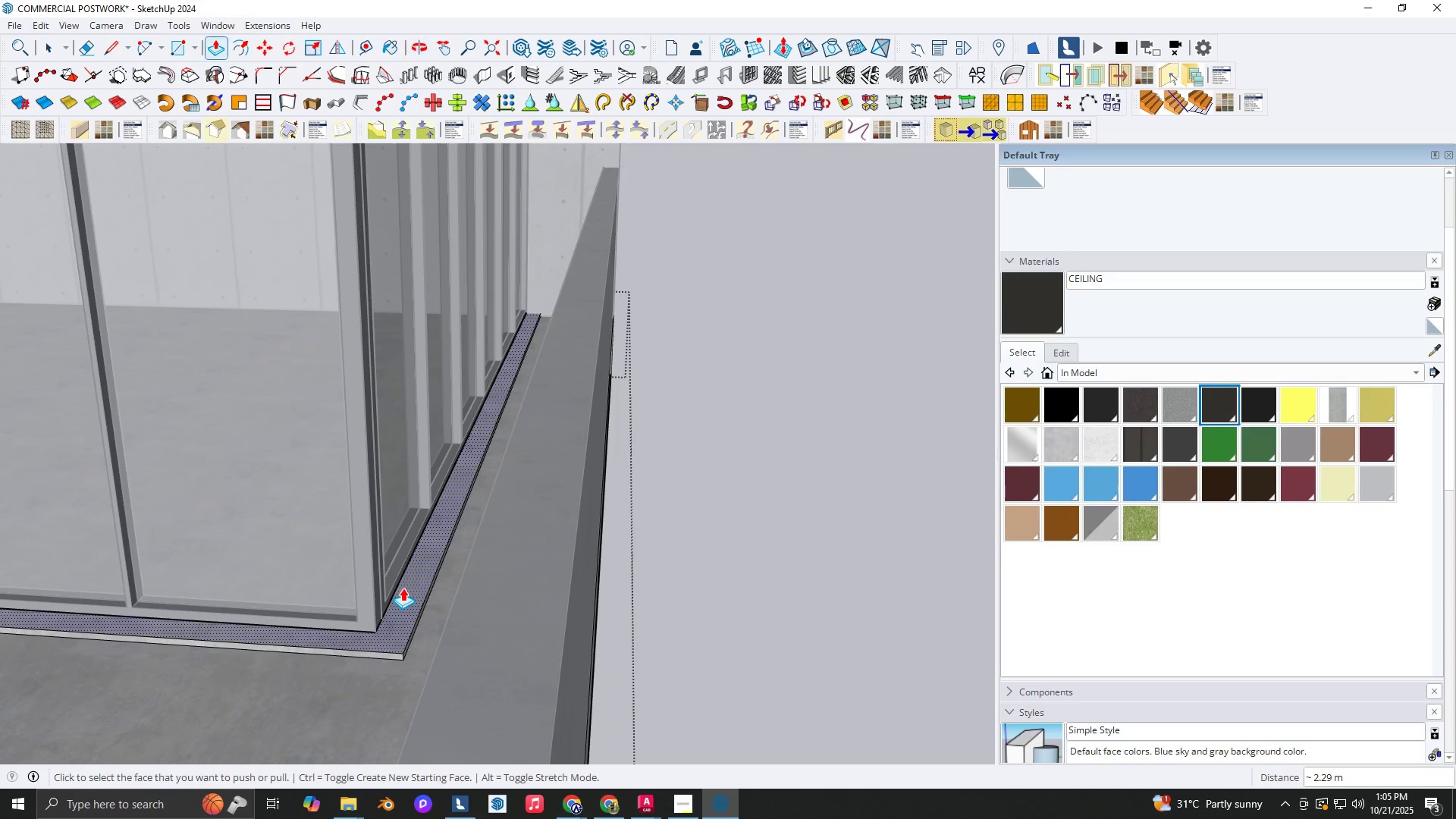 
key(Shift+ShiftLeft)
 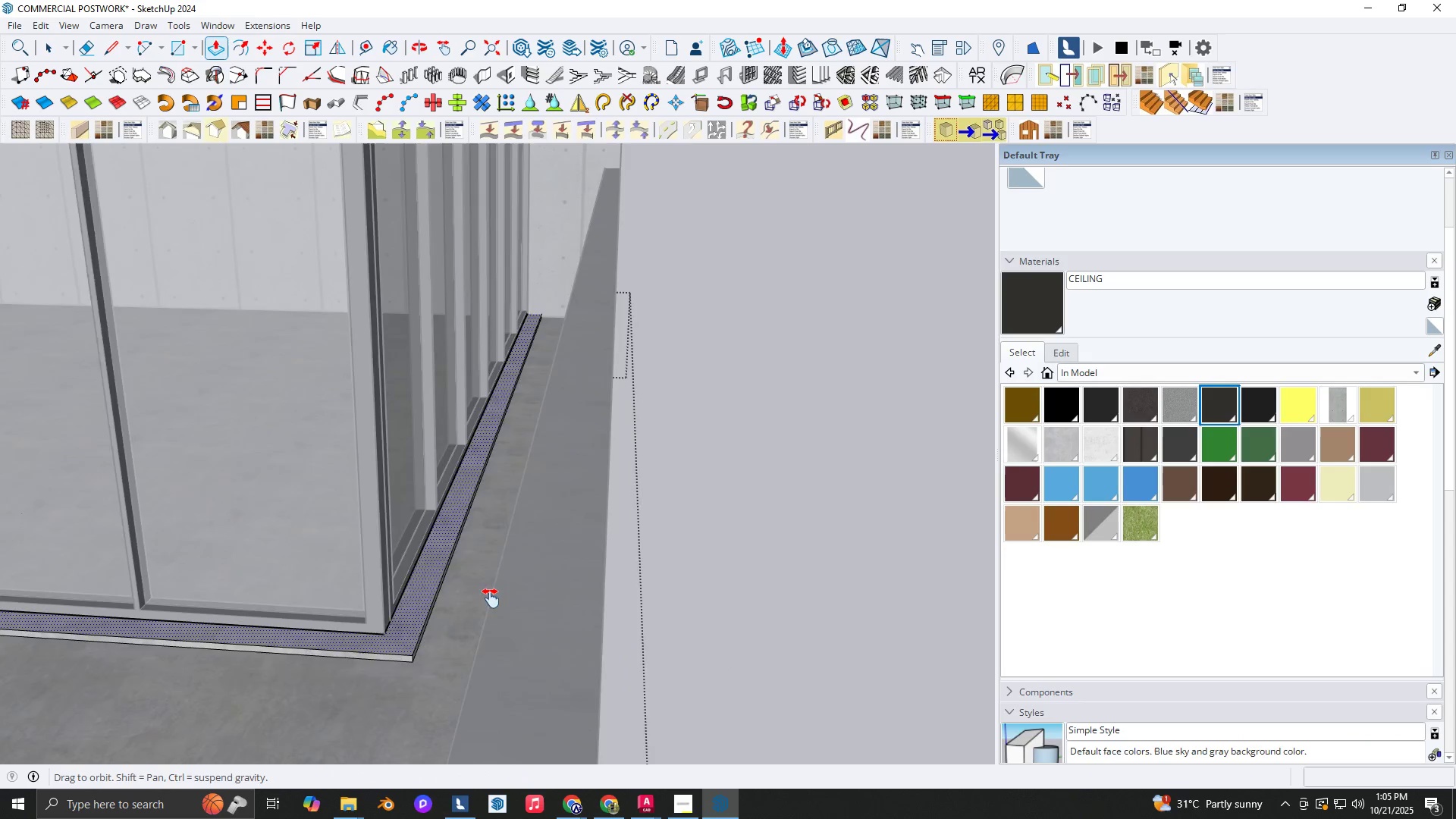 
scroll: coordinate [478, 589], scroll_direction: down, amount: 7.0
 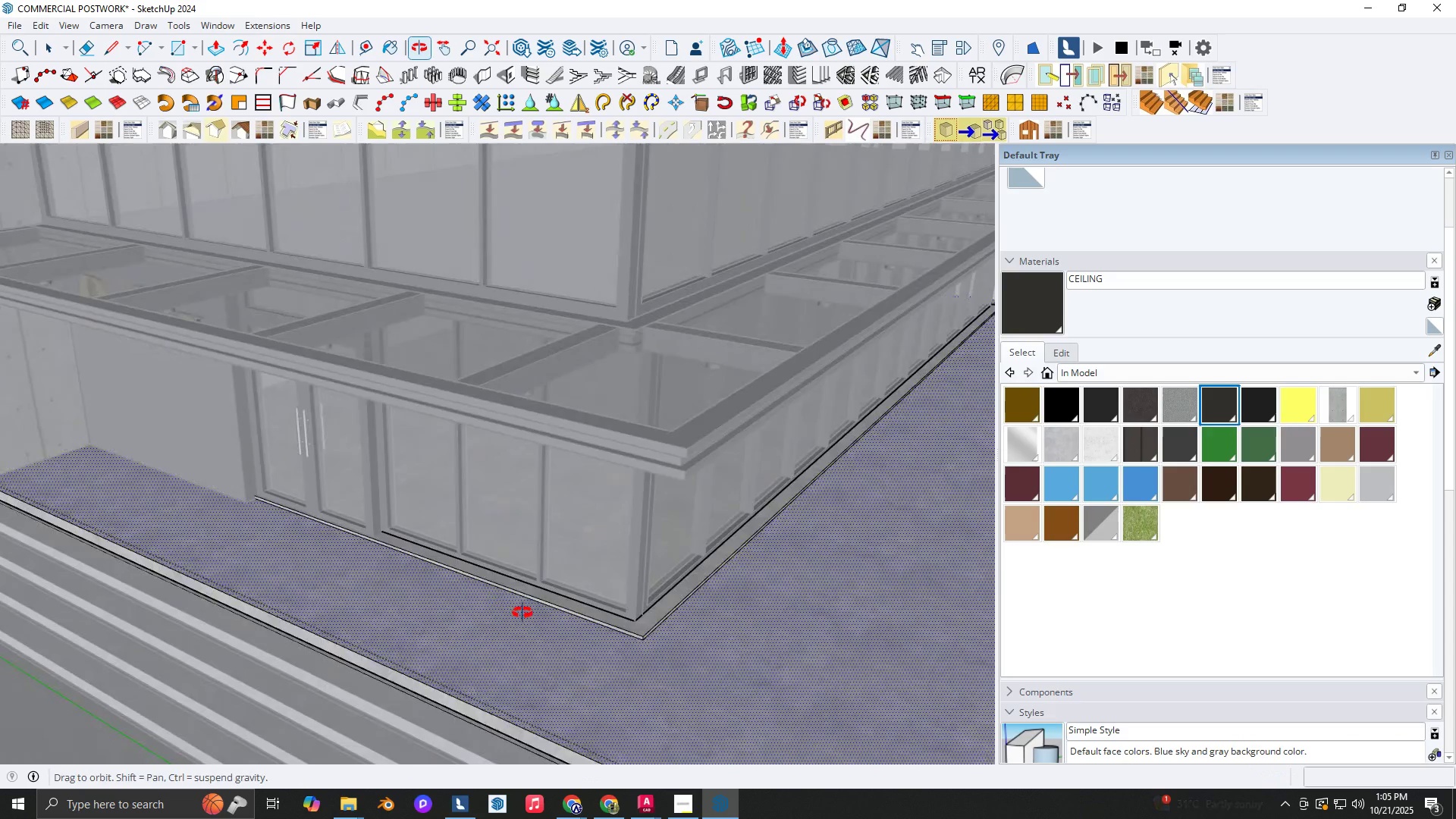 
key(Shift+ShiftLeft)
 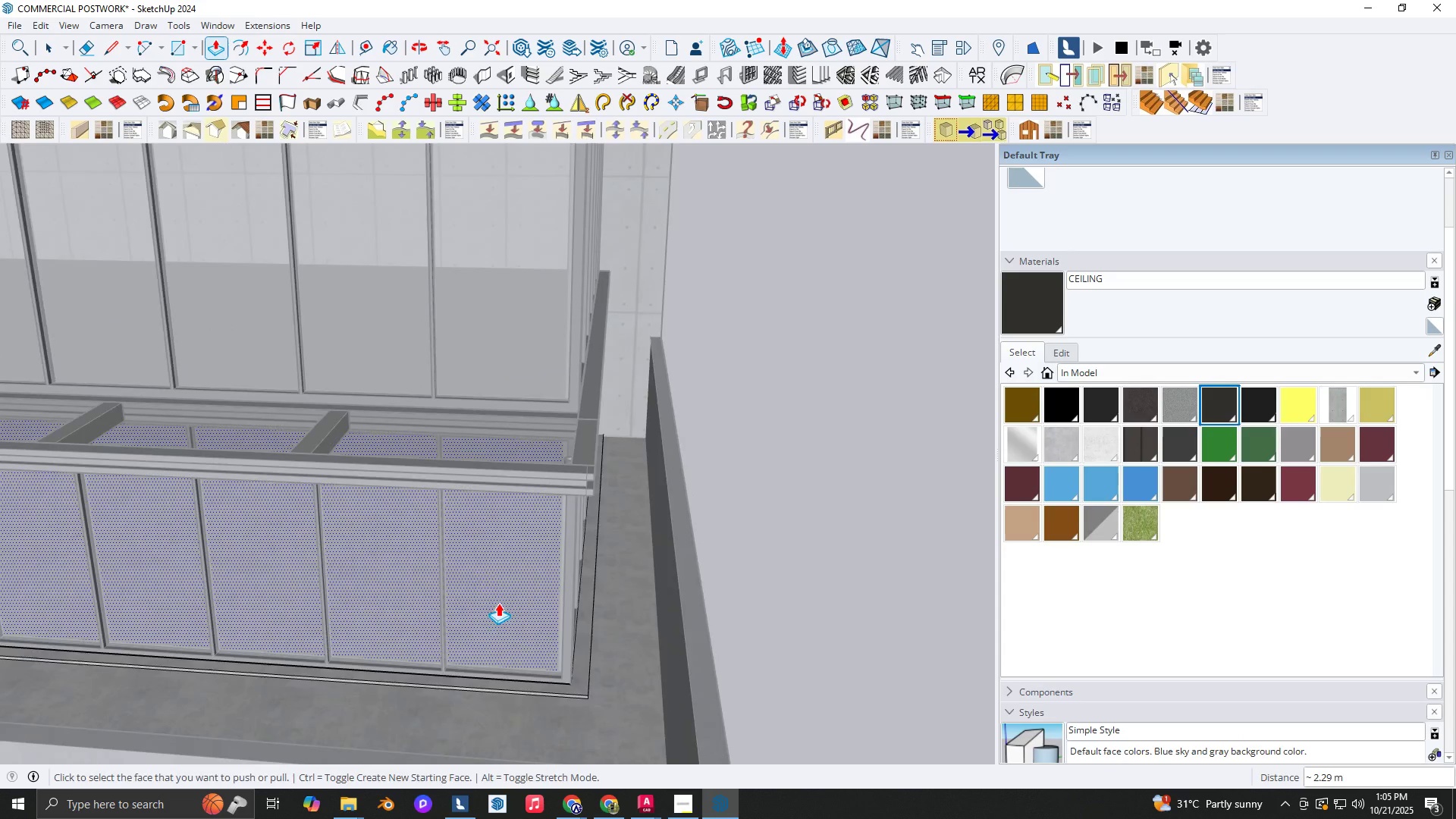 
key(Shift+ShiftLeft)
 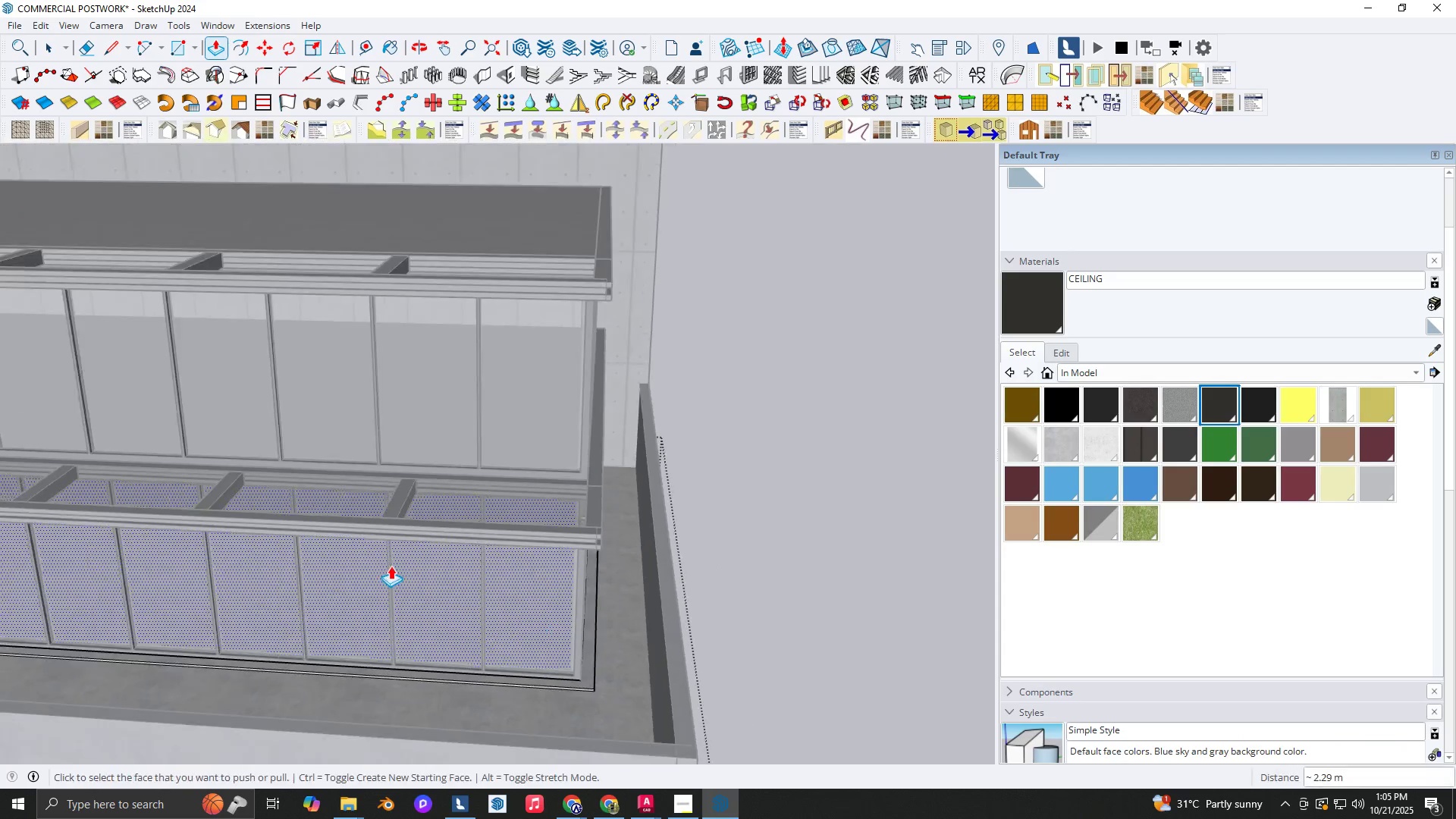 
key(Shift+ShiftLeft)
 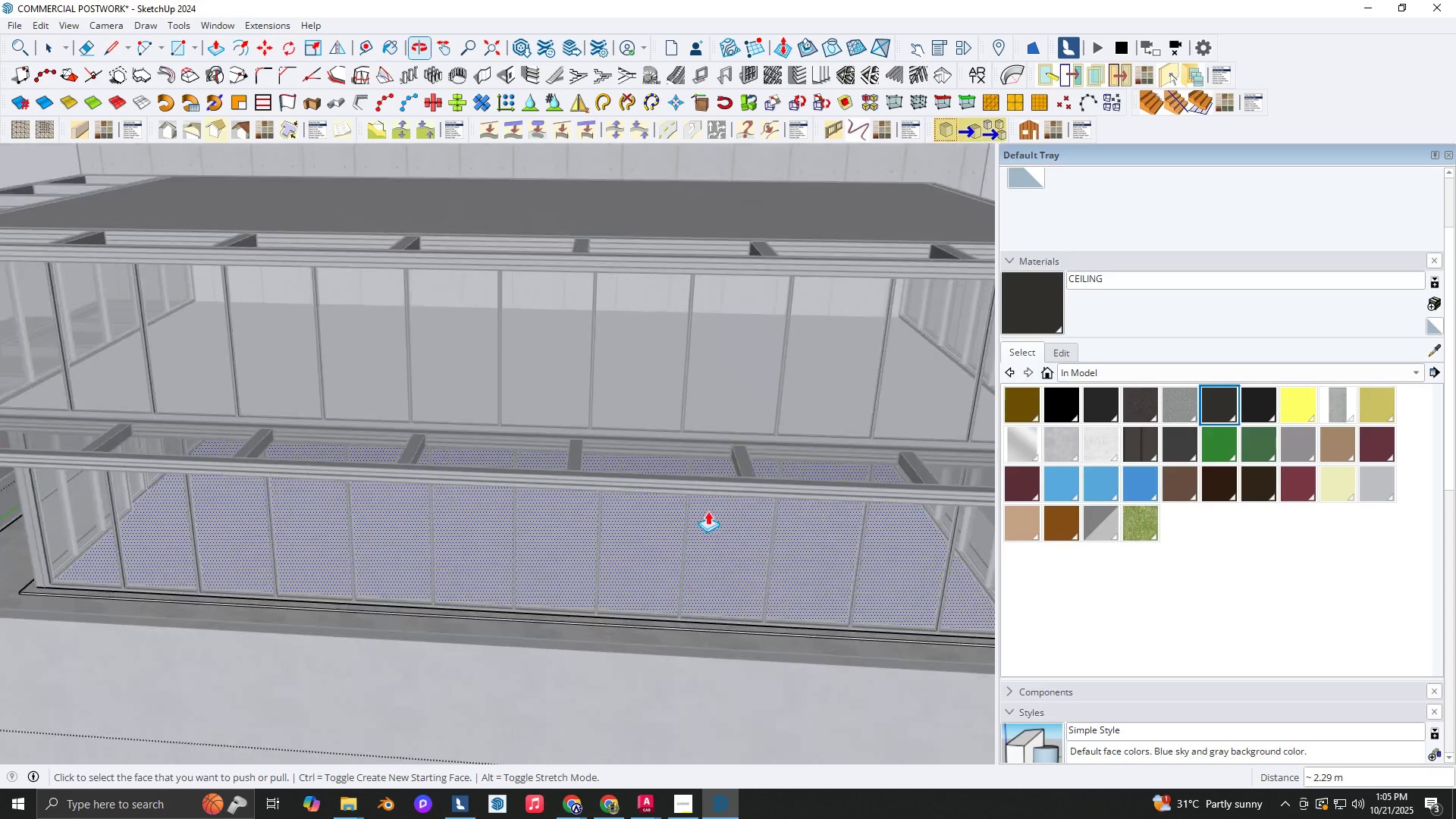 
key(Shift+ShiftLeft)
 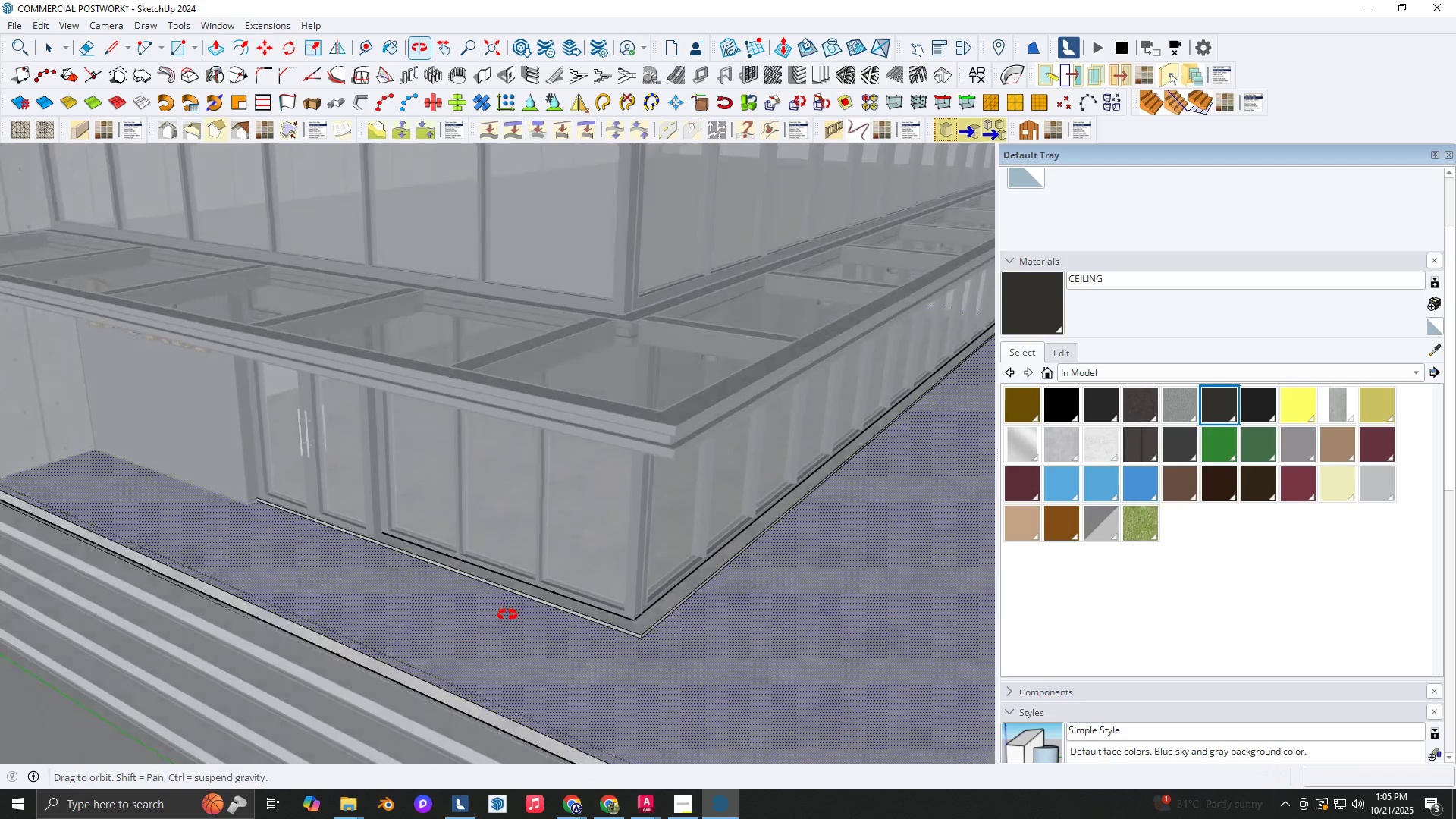 
scroll: coordinate [506, 464], scroll_direction: down, amount: 2.0
 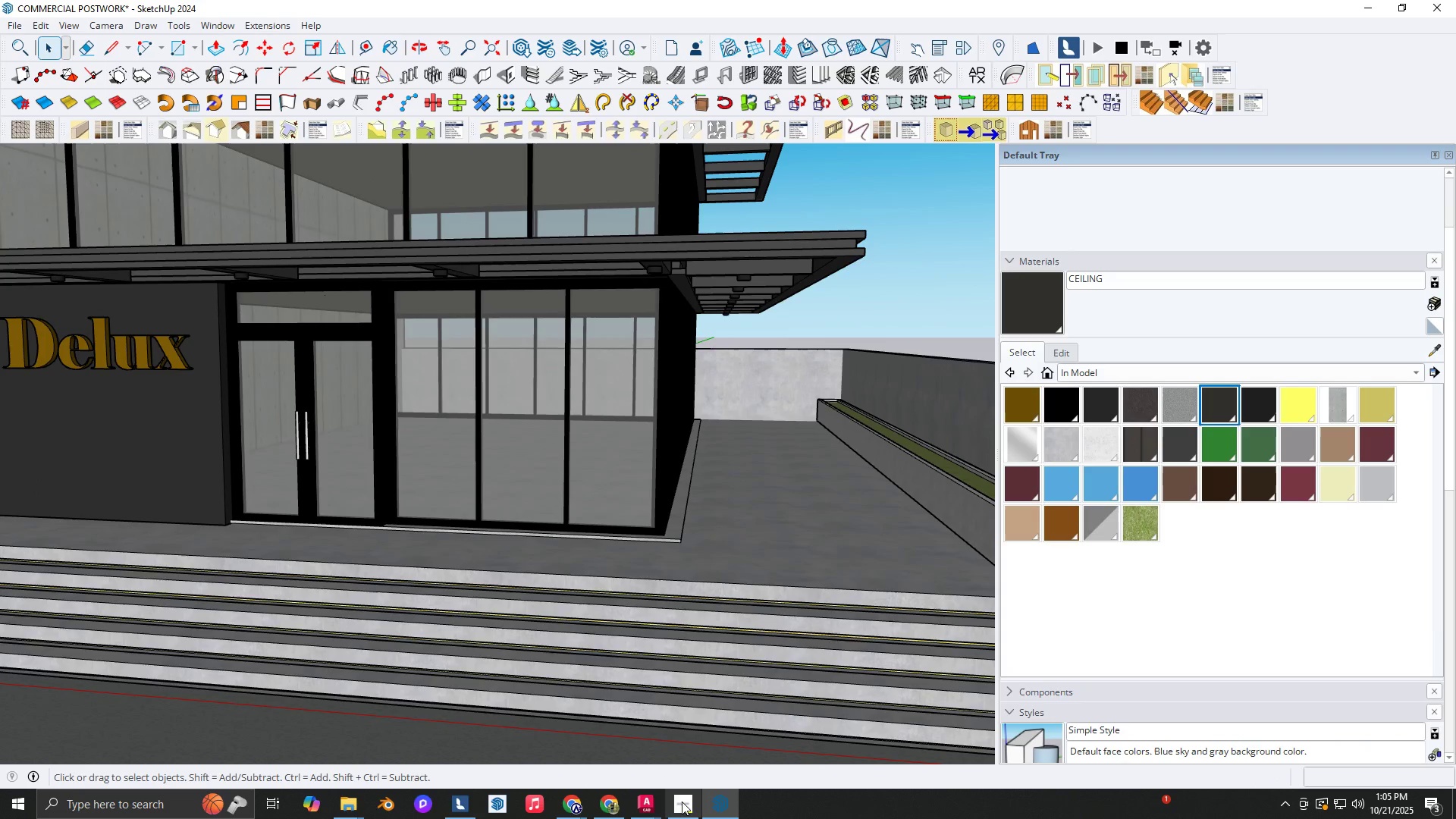 
key(Space)
 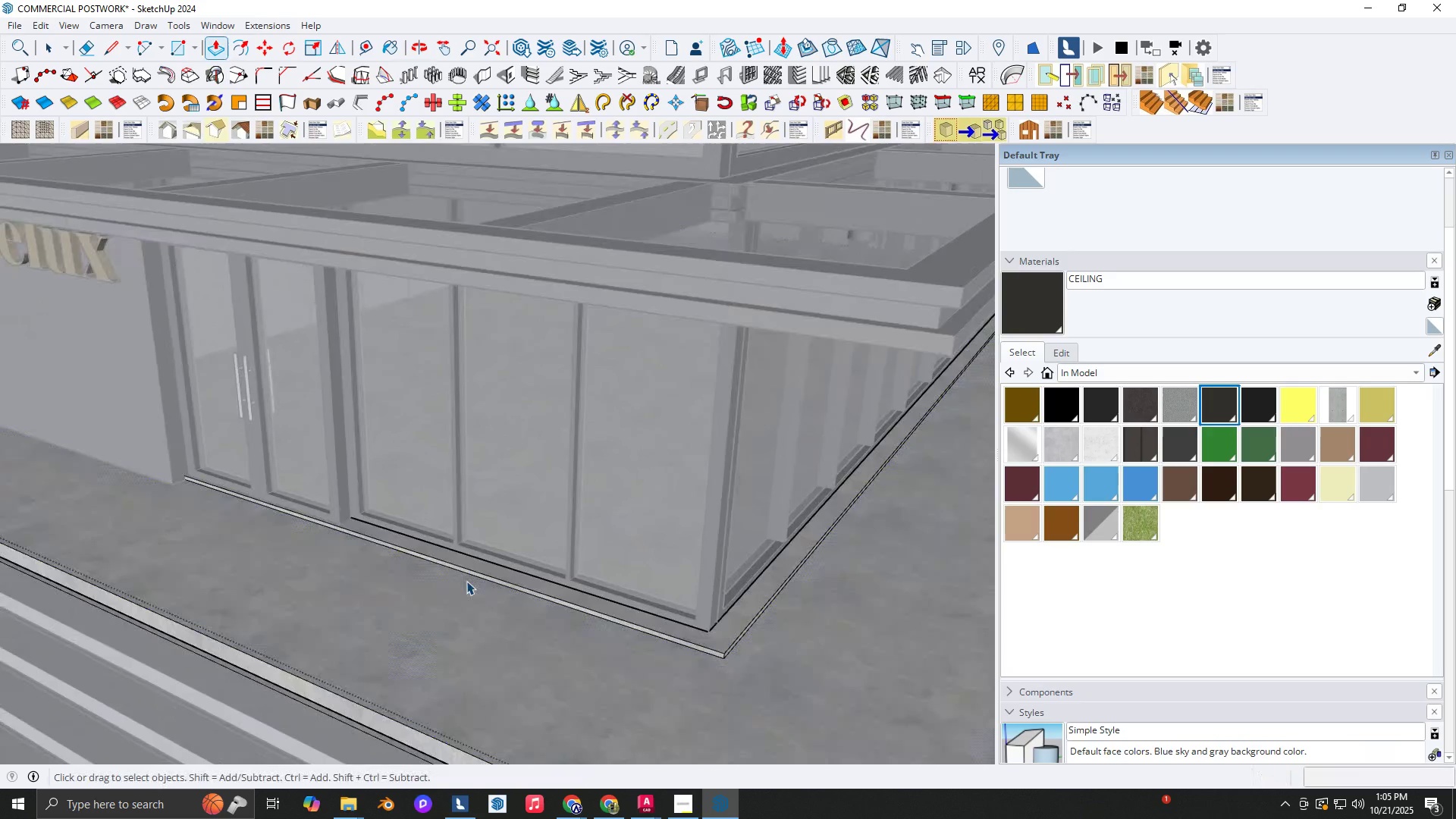 
key(Escape)
 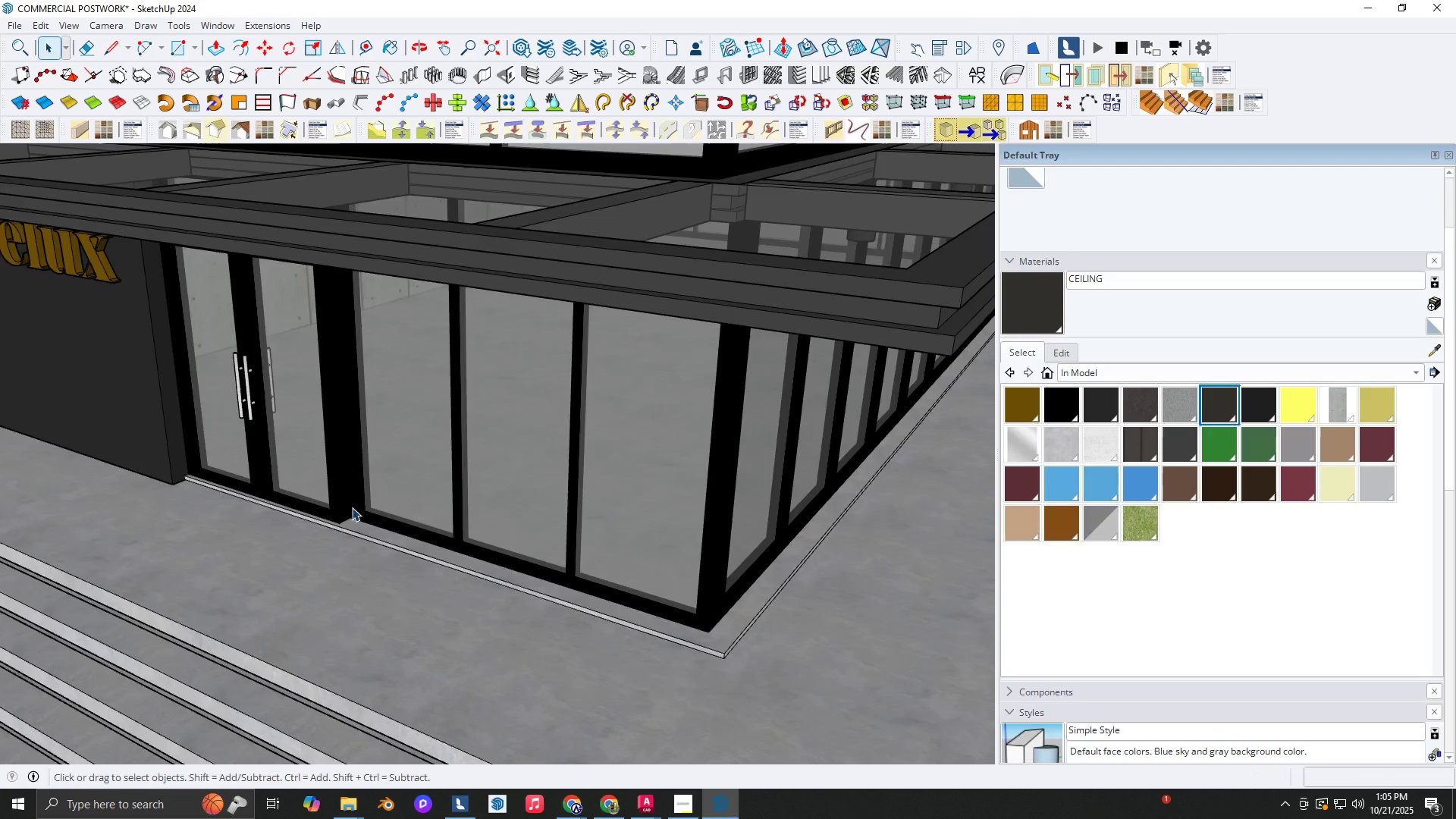 
key(Escape)
 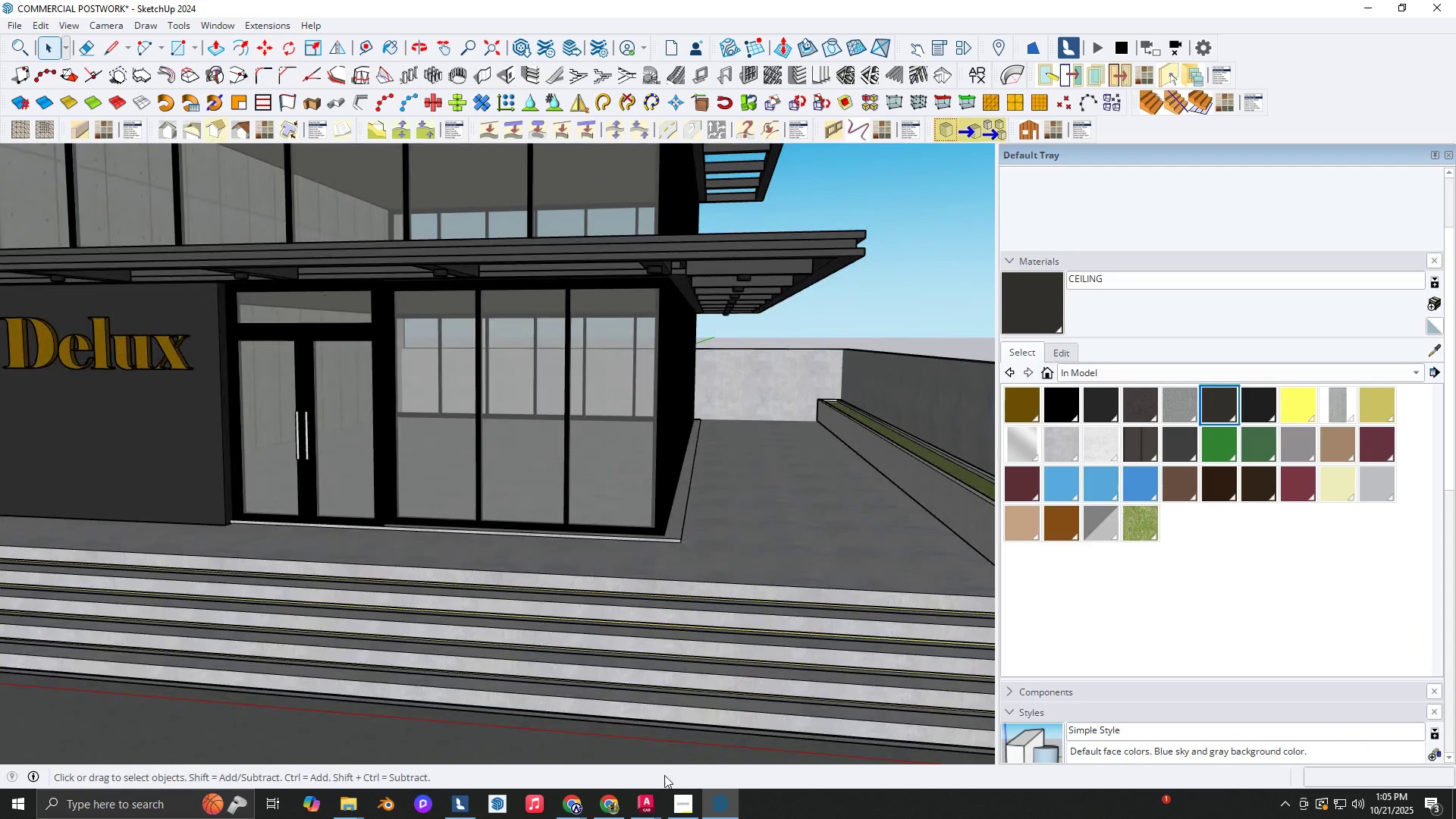 
left_click([683, 806])